 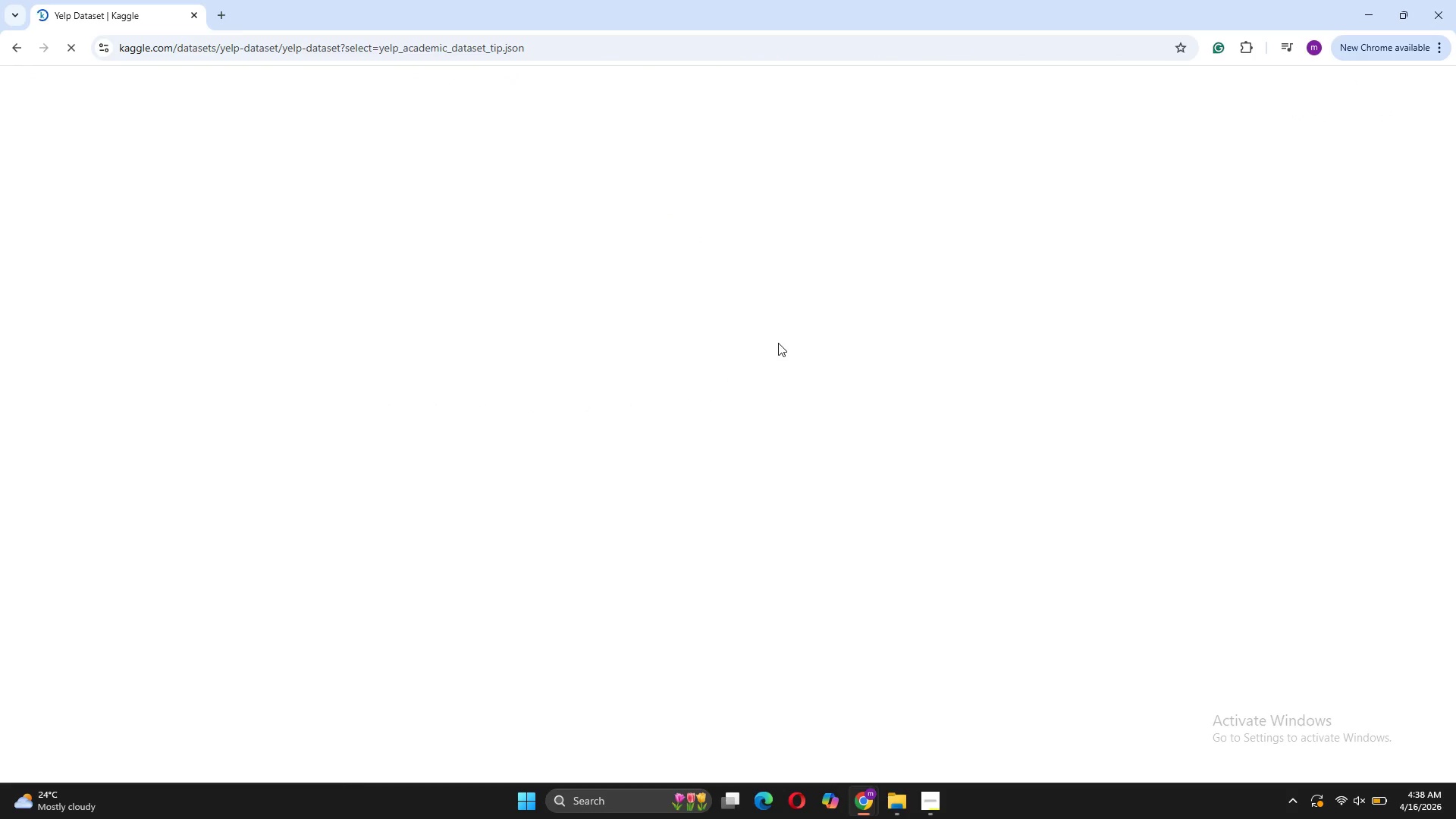 
left_click([155, 247])
 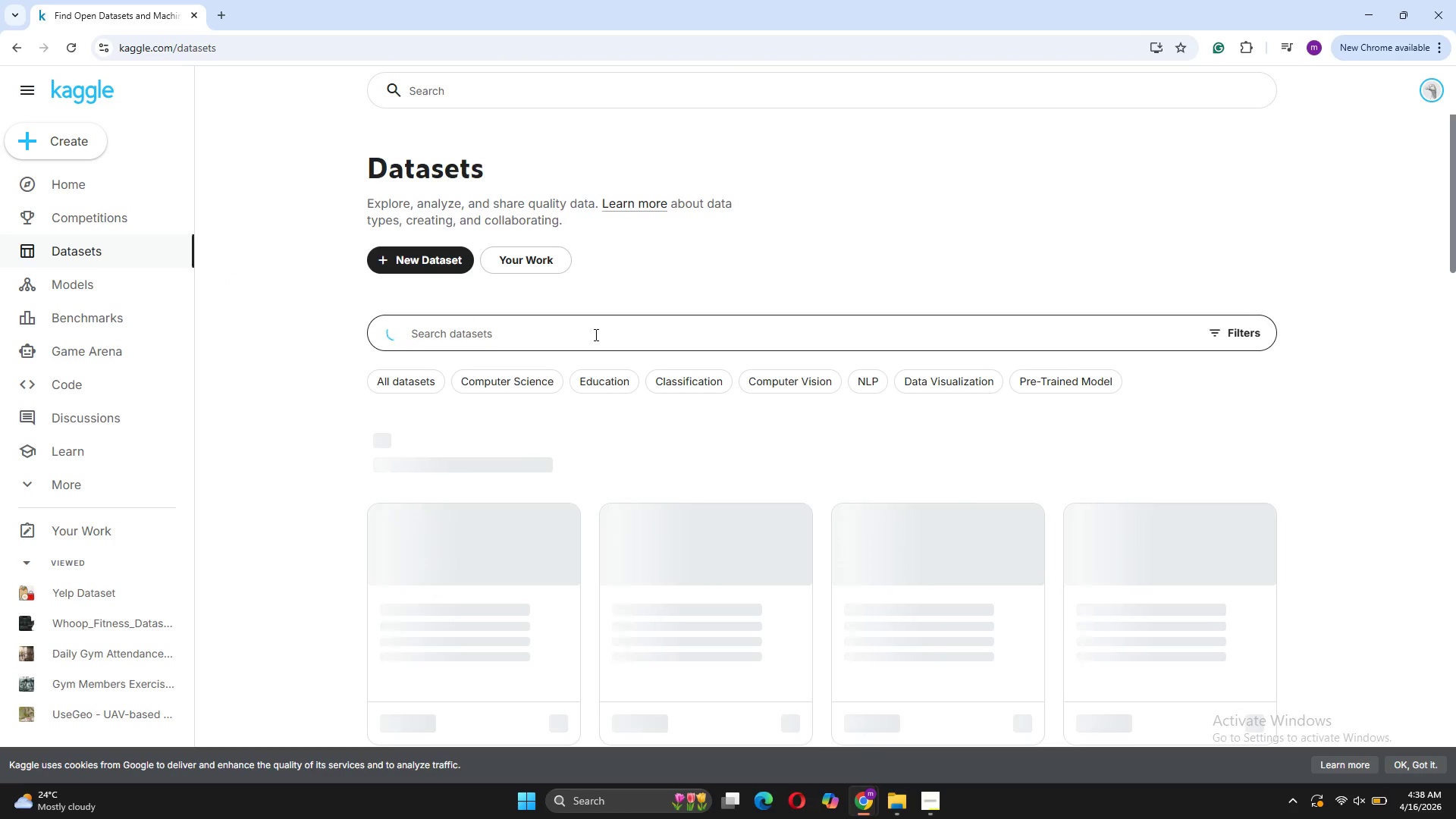 
left_click([601, 336])
 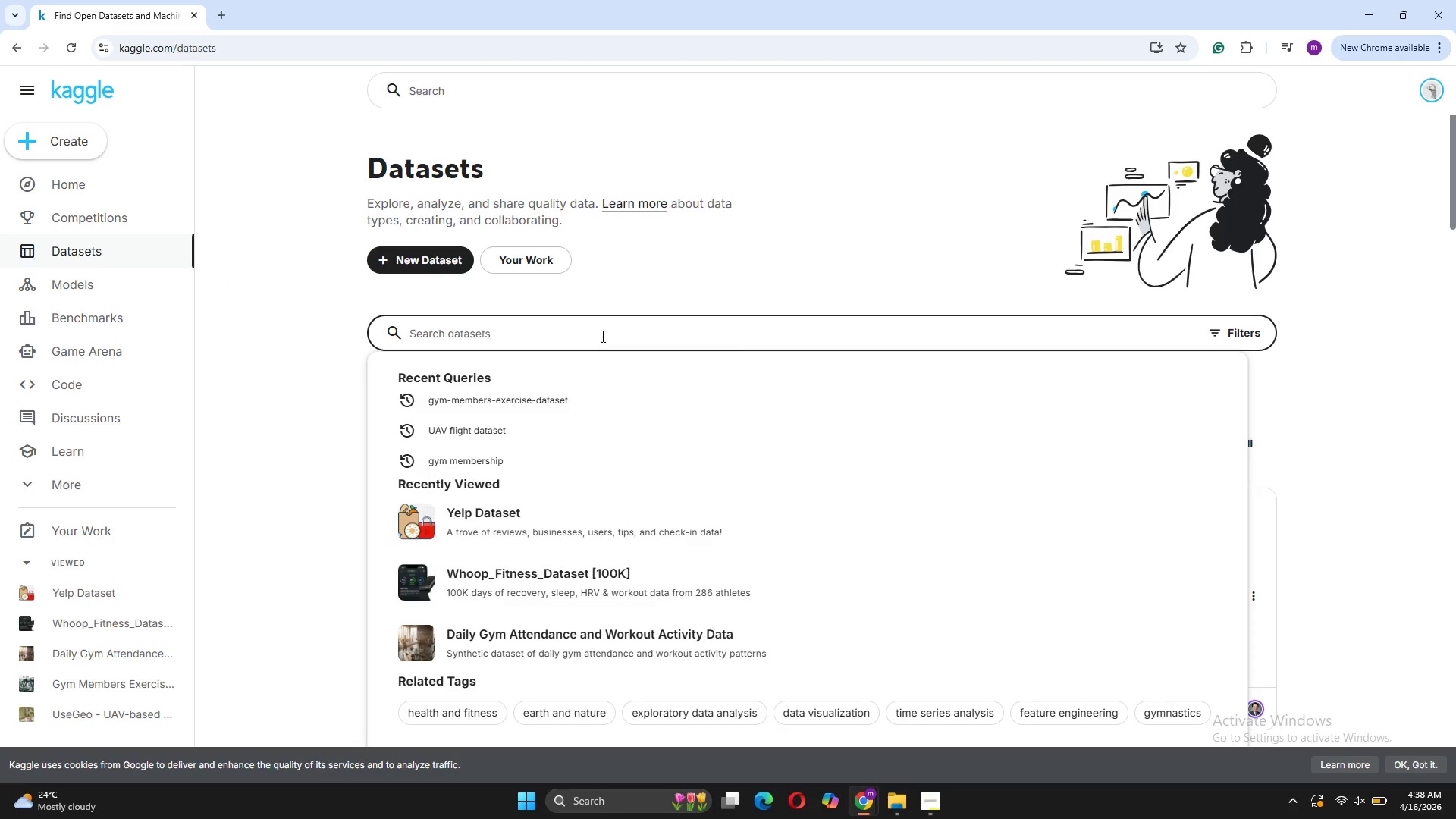 
type(whoo)
 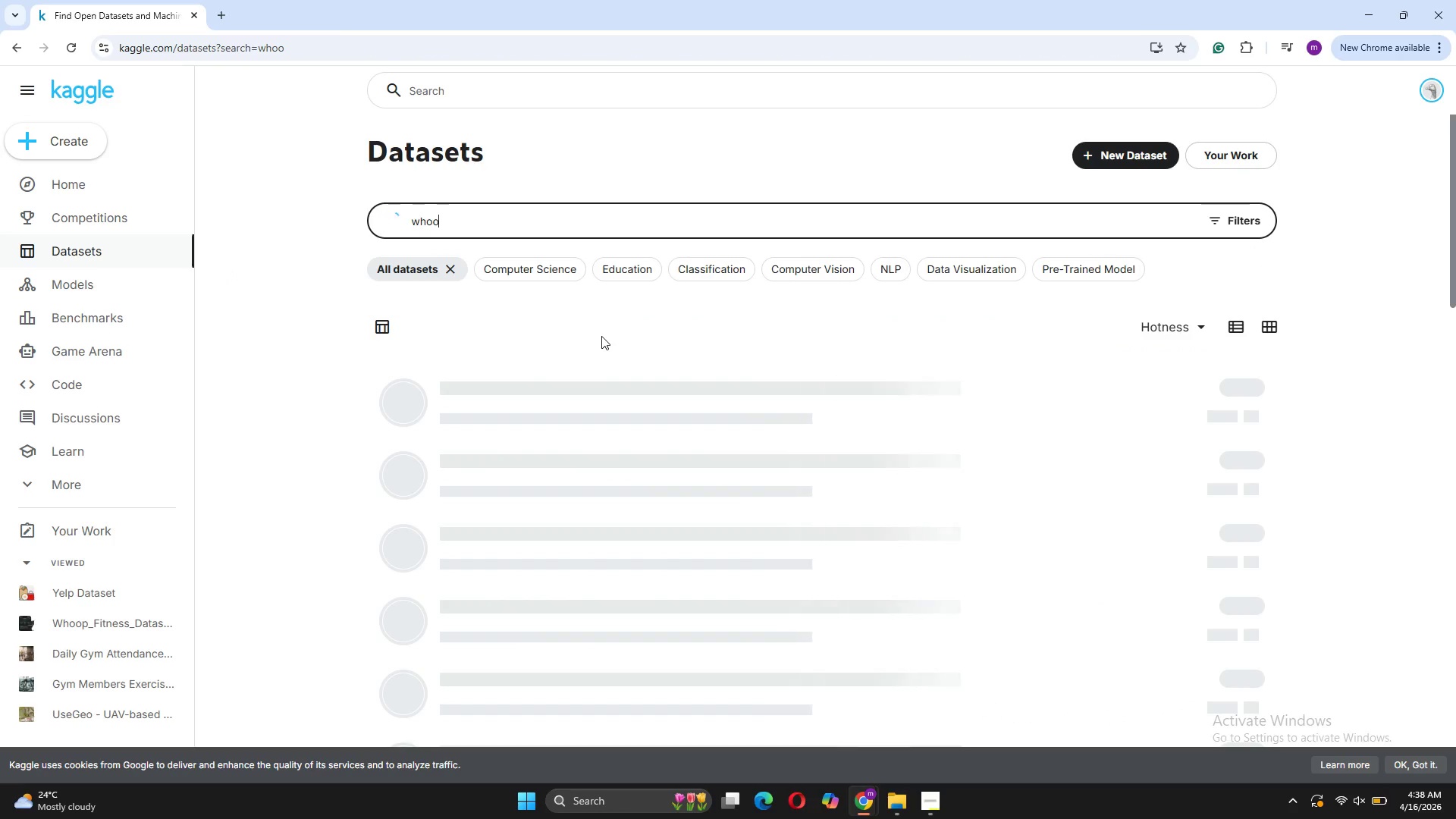 
mouse_move([622, 352])
 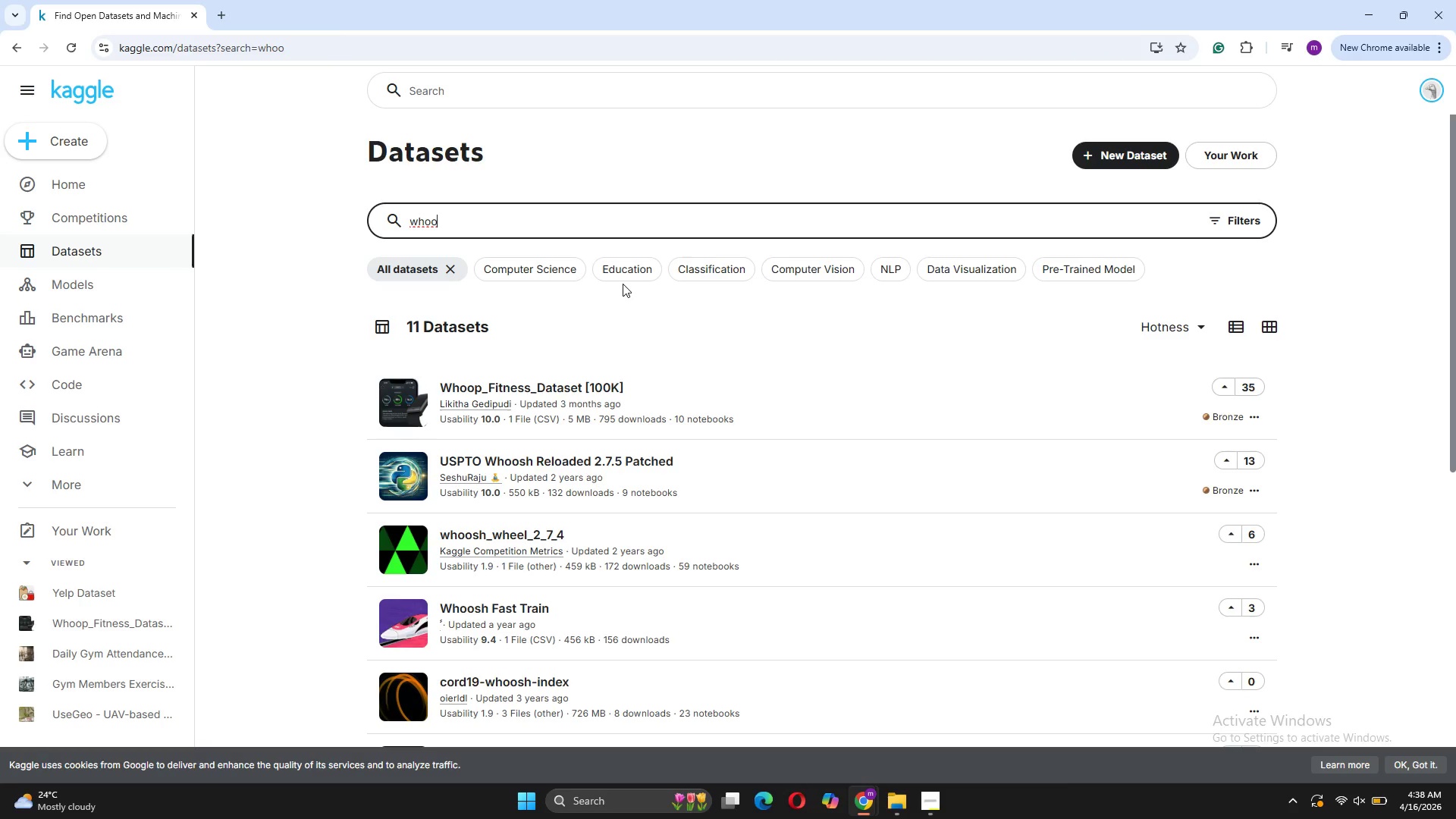 
wait(5.19)
 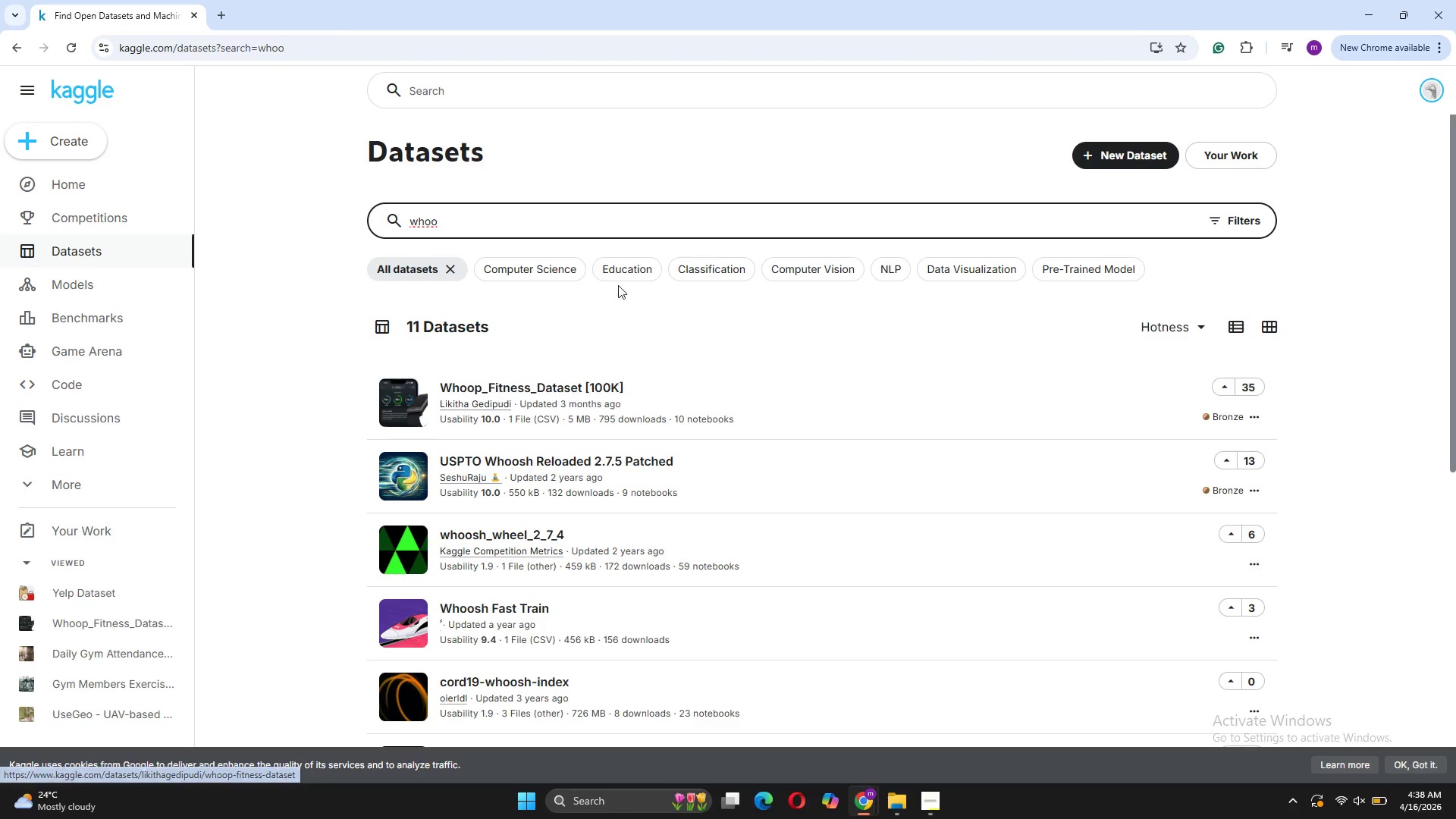 
left_click([513, 392])
 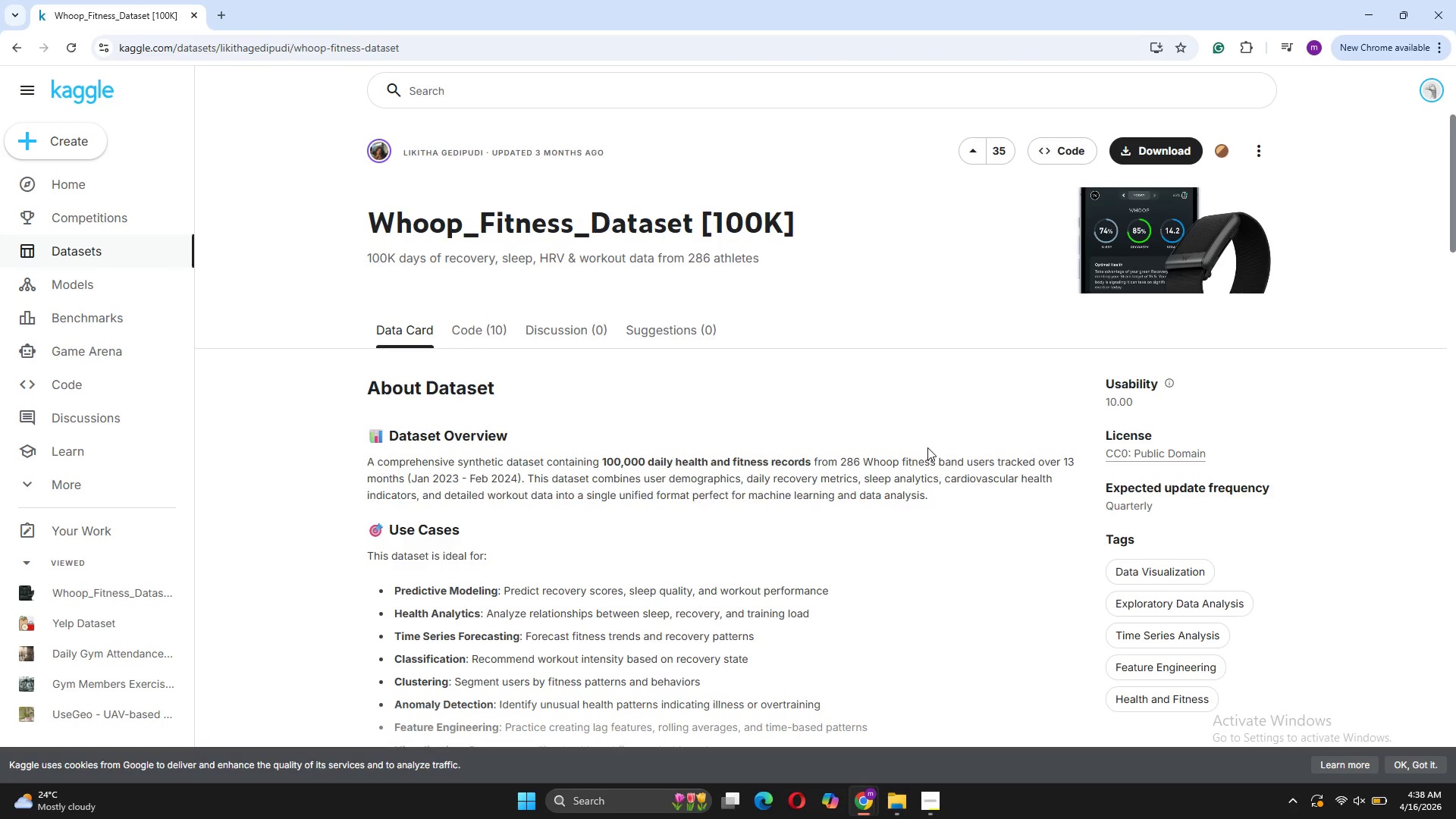 
wait(6.47)
 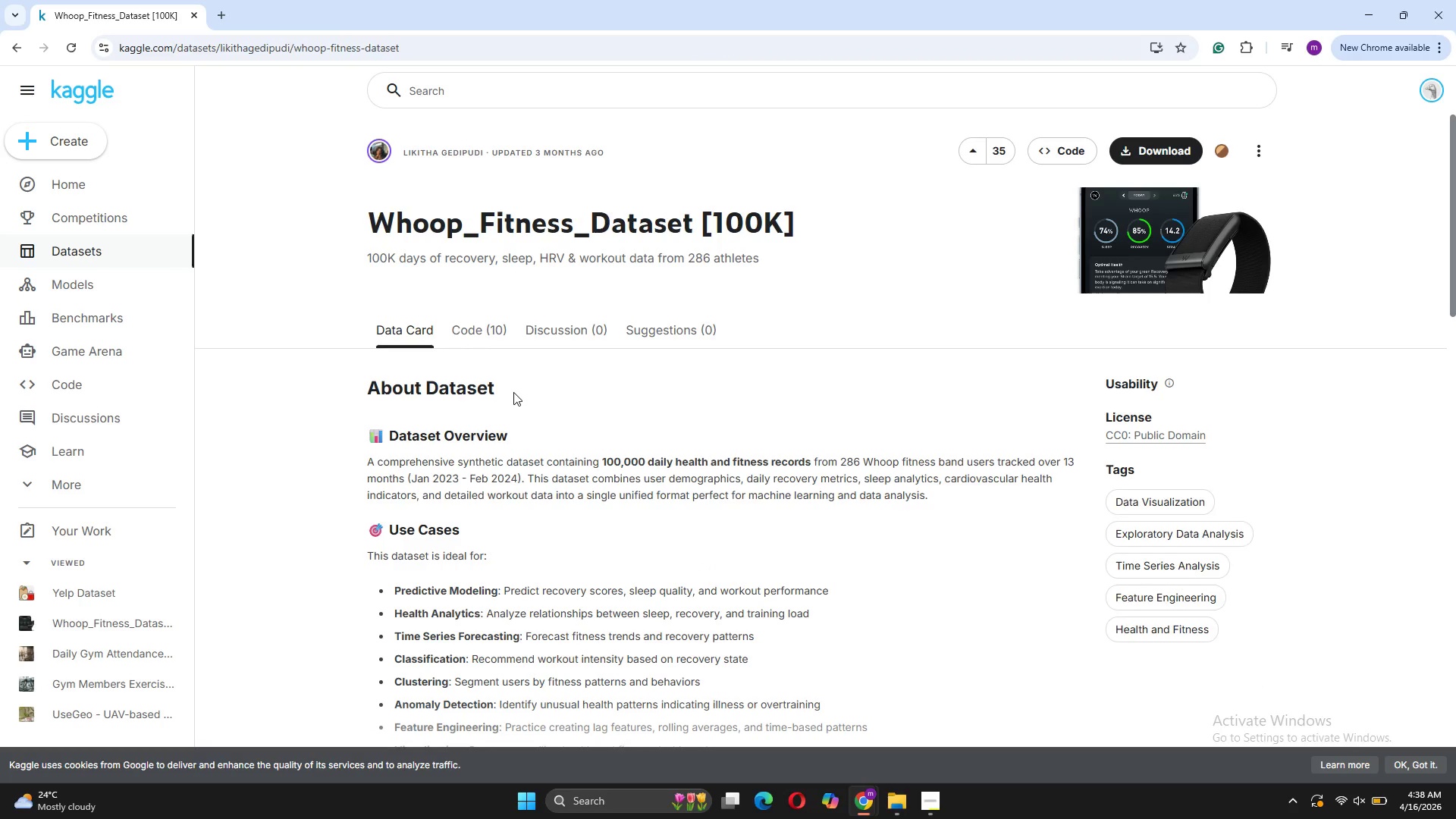 
scroll: coordinate [757, 384], scroll_direction: down, amount: 6.0
 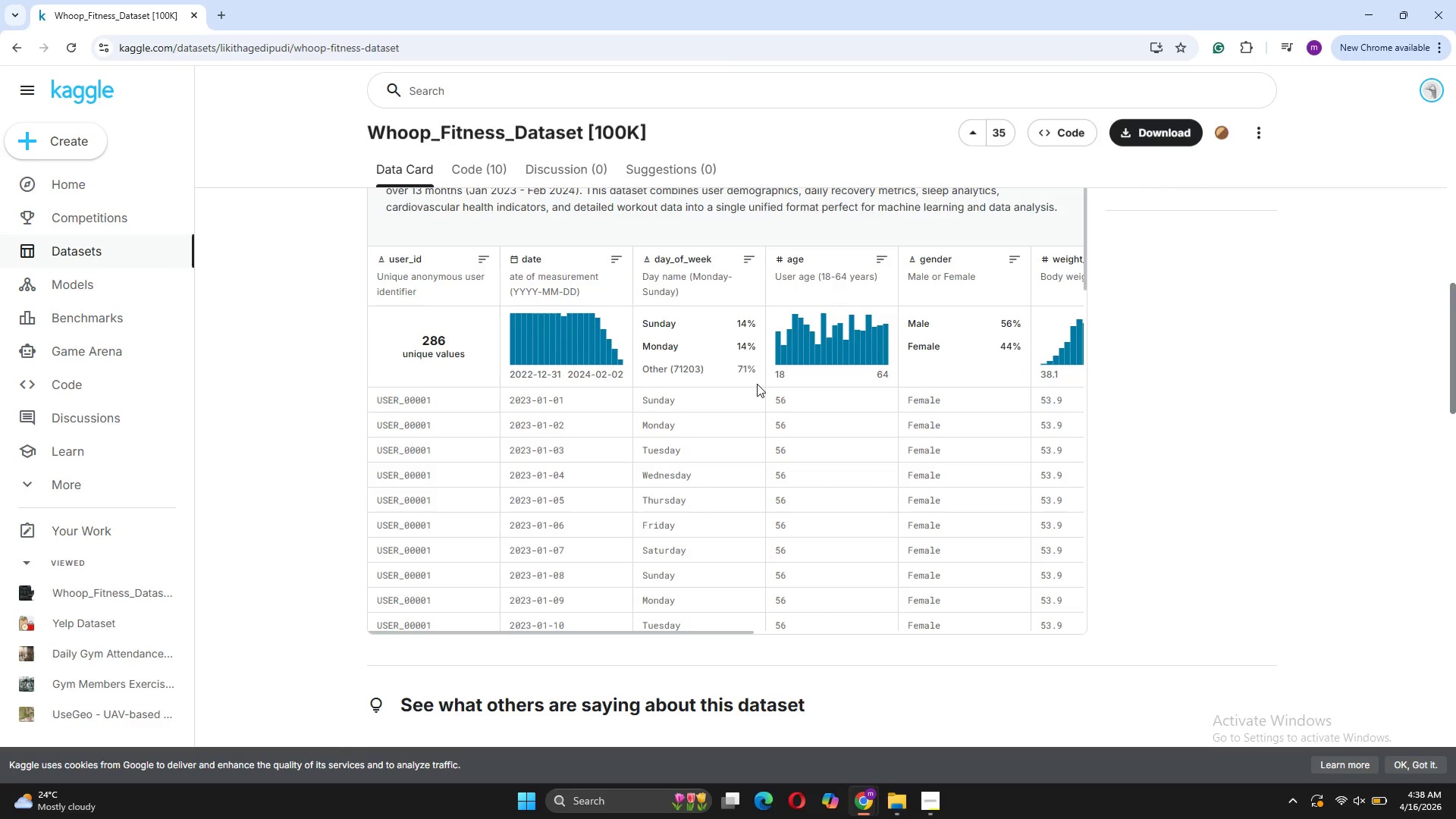 
scroll: coordinate [757, 384], scroll_direction: up, amount: 2.0
 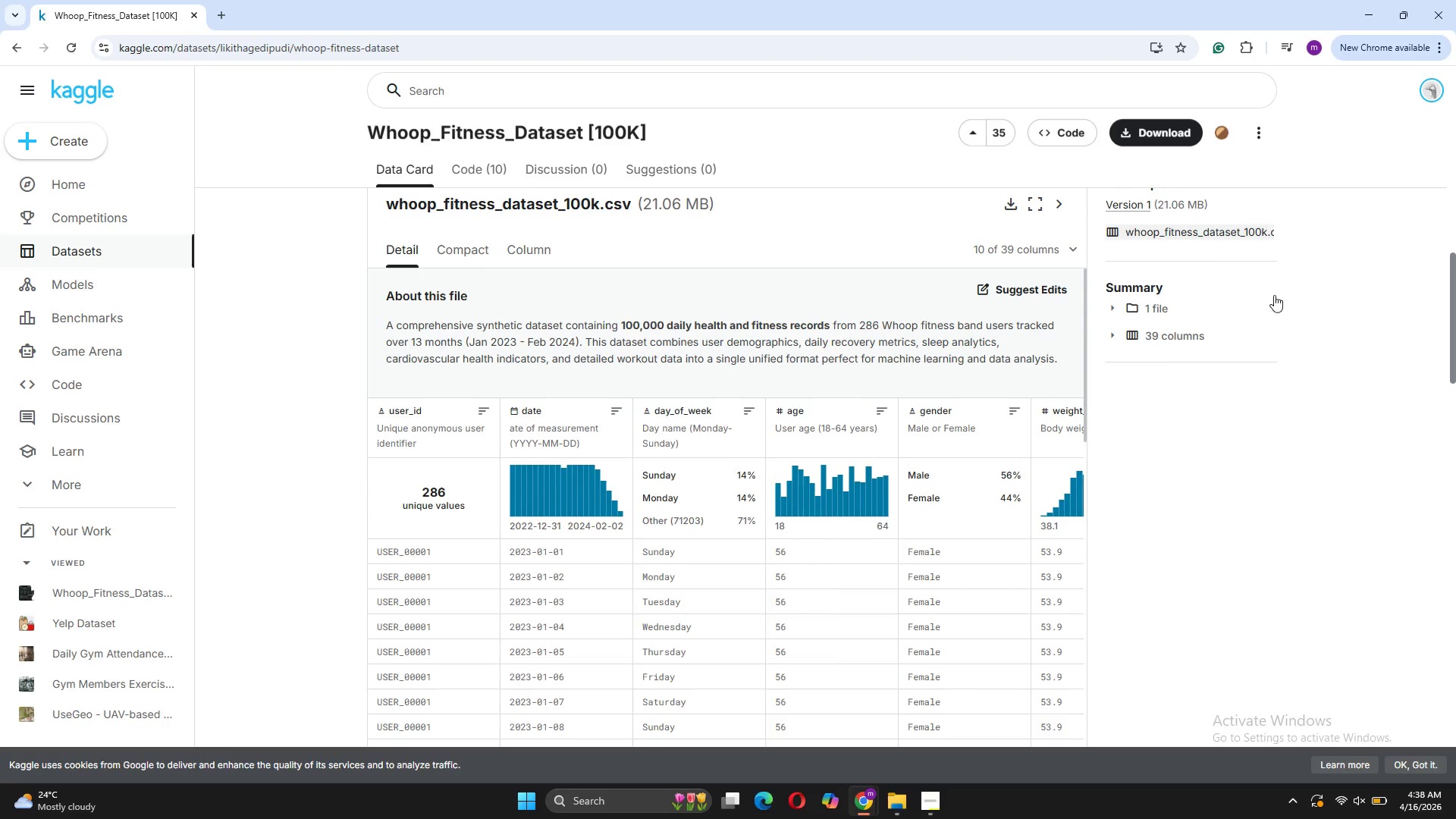 
mouse_move([1026, 234])
 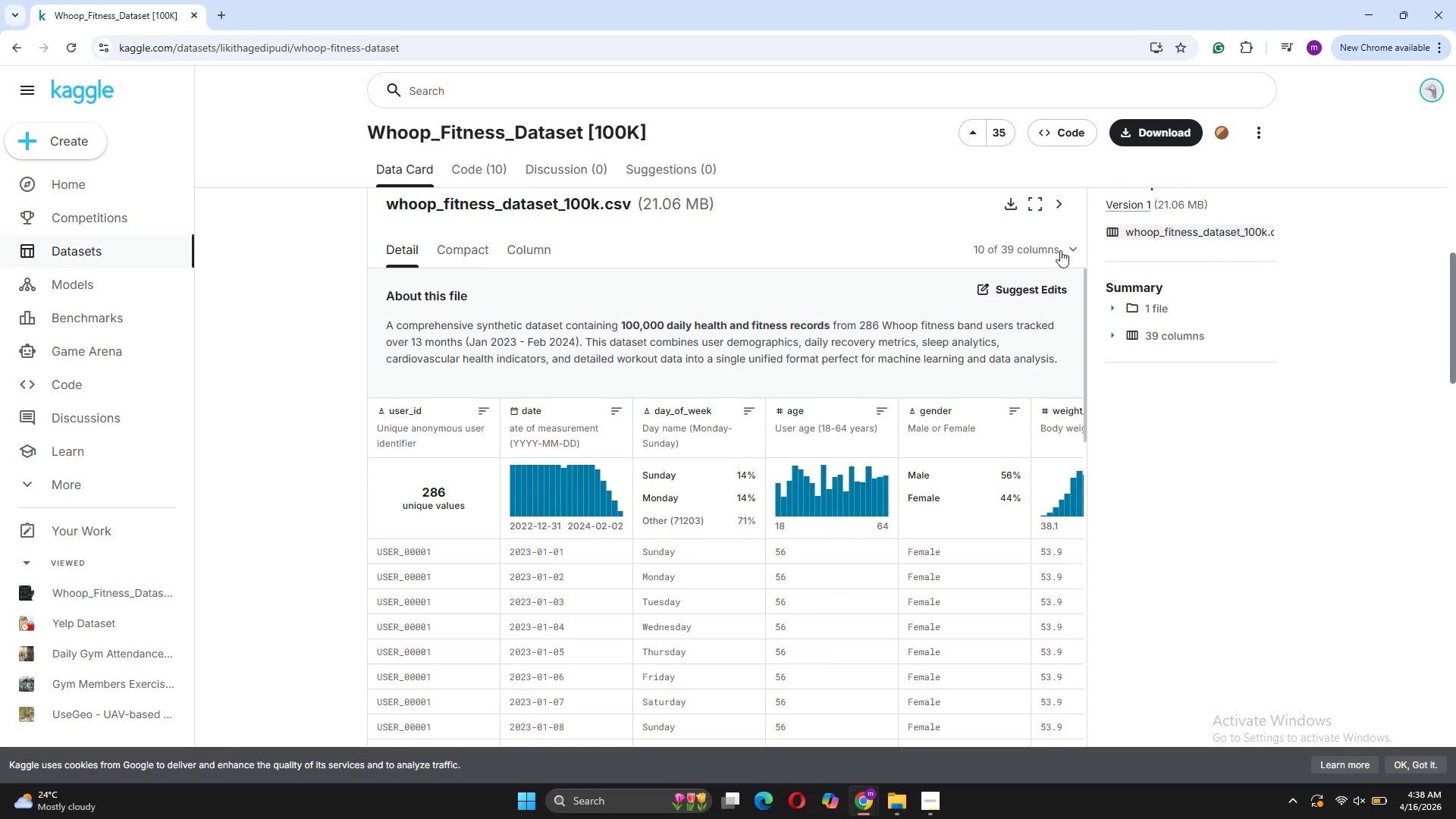 
left_click([1060, 250])
 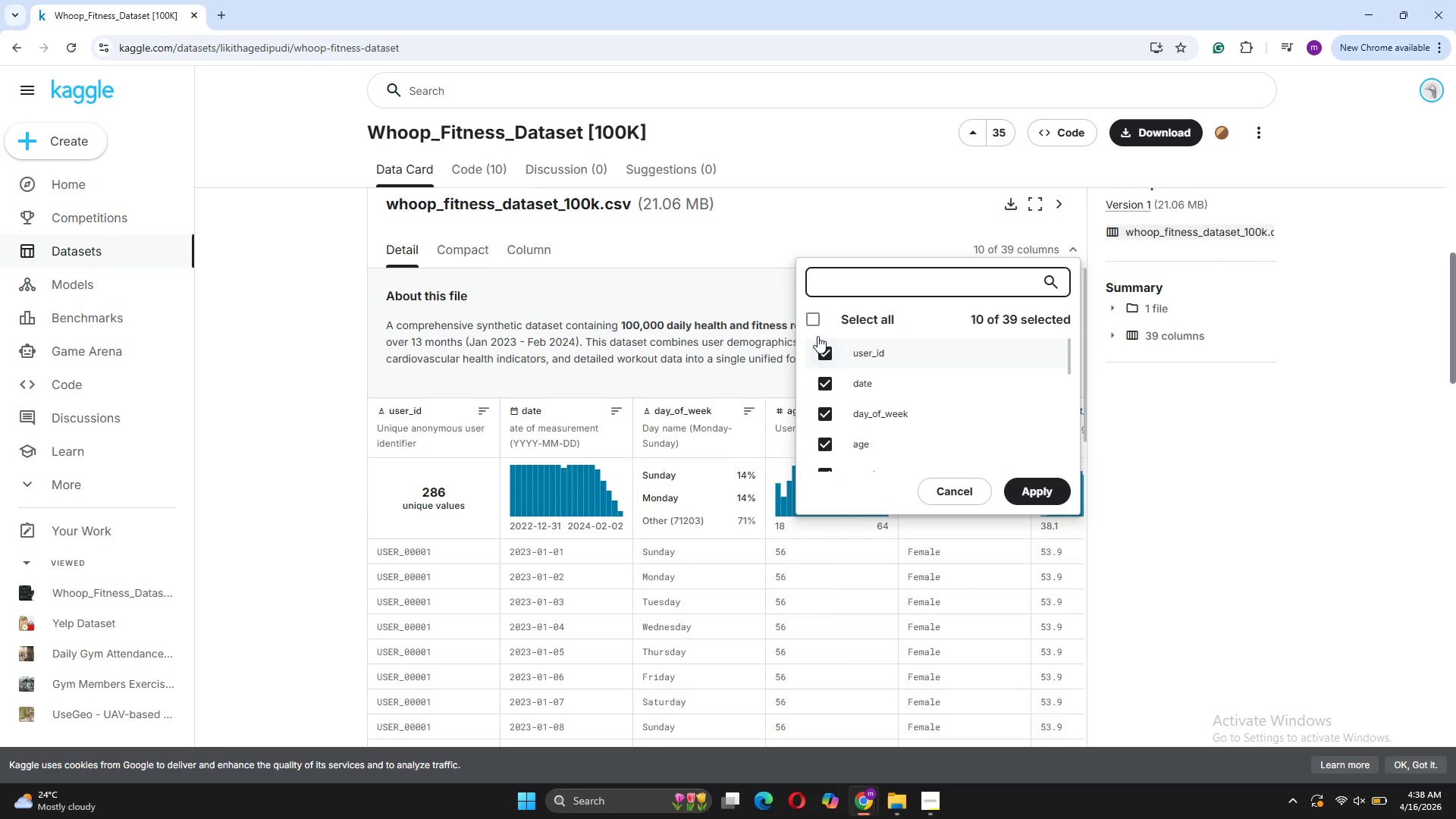 
left_click([812, 319])
 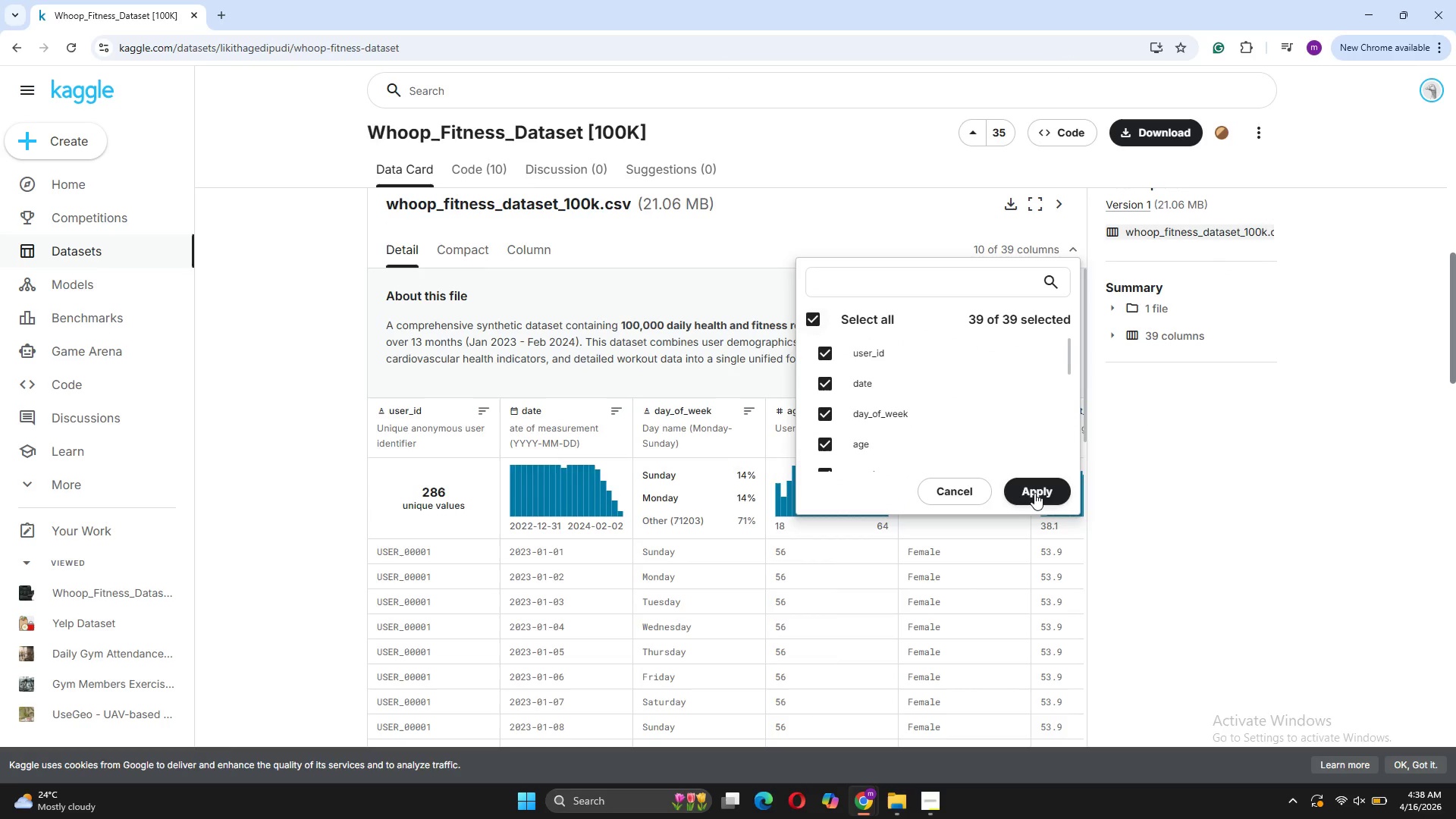 
left_click([1034, 493])
 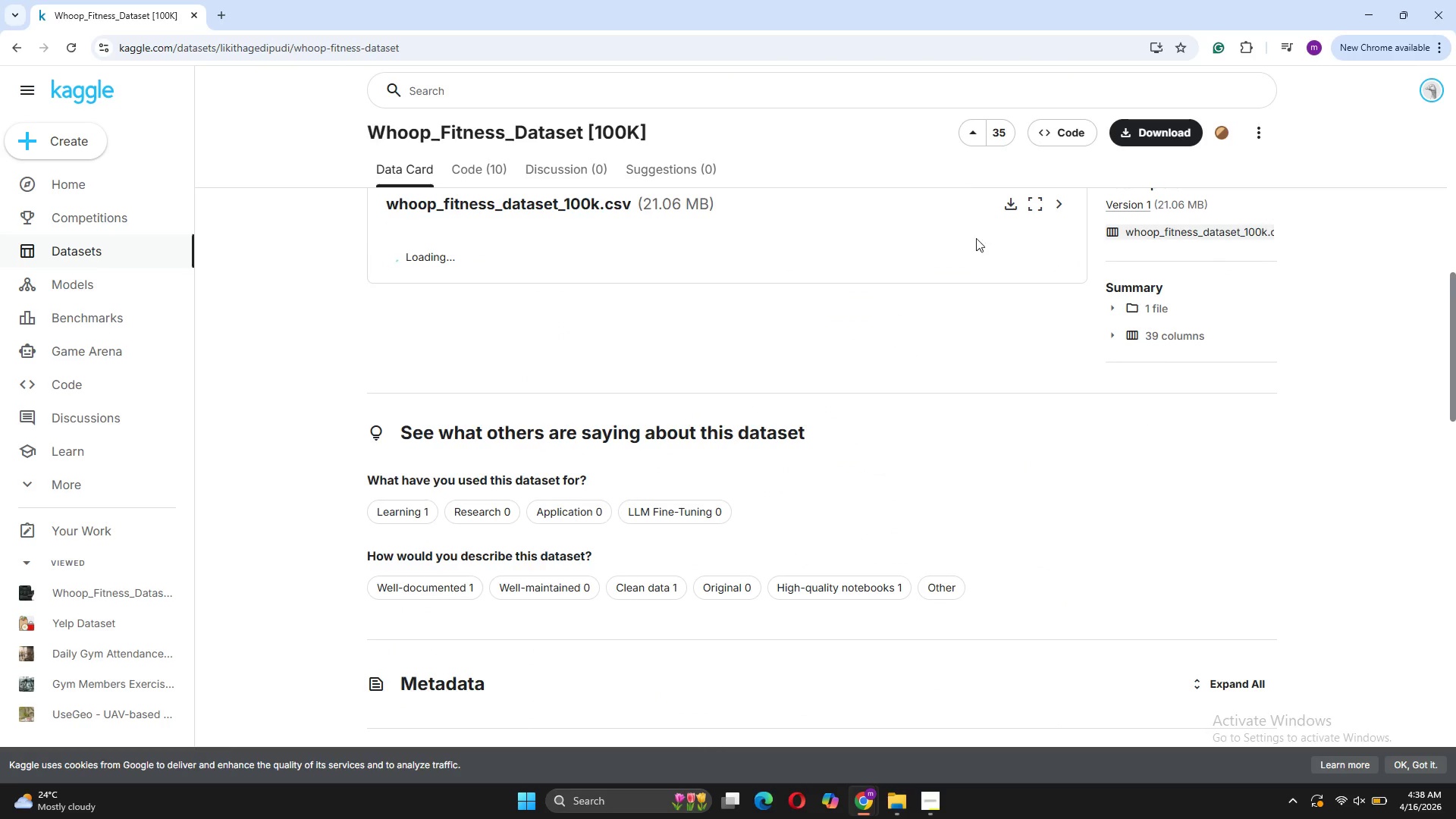 
mouse_move([990, 206])
 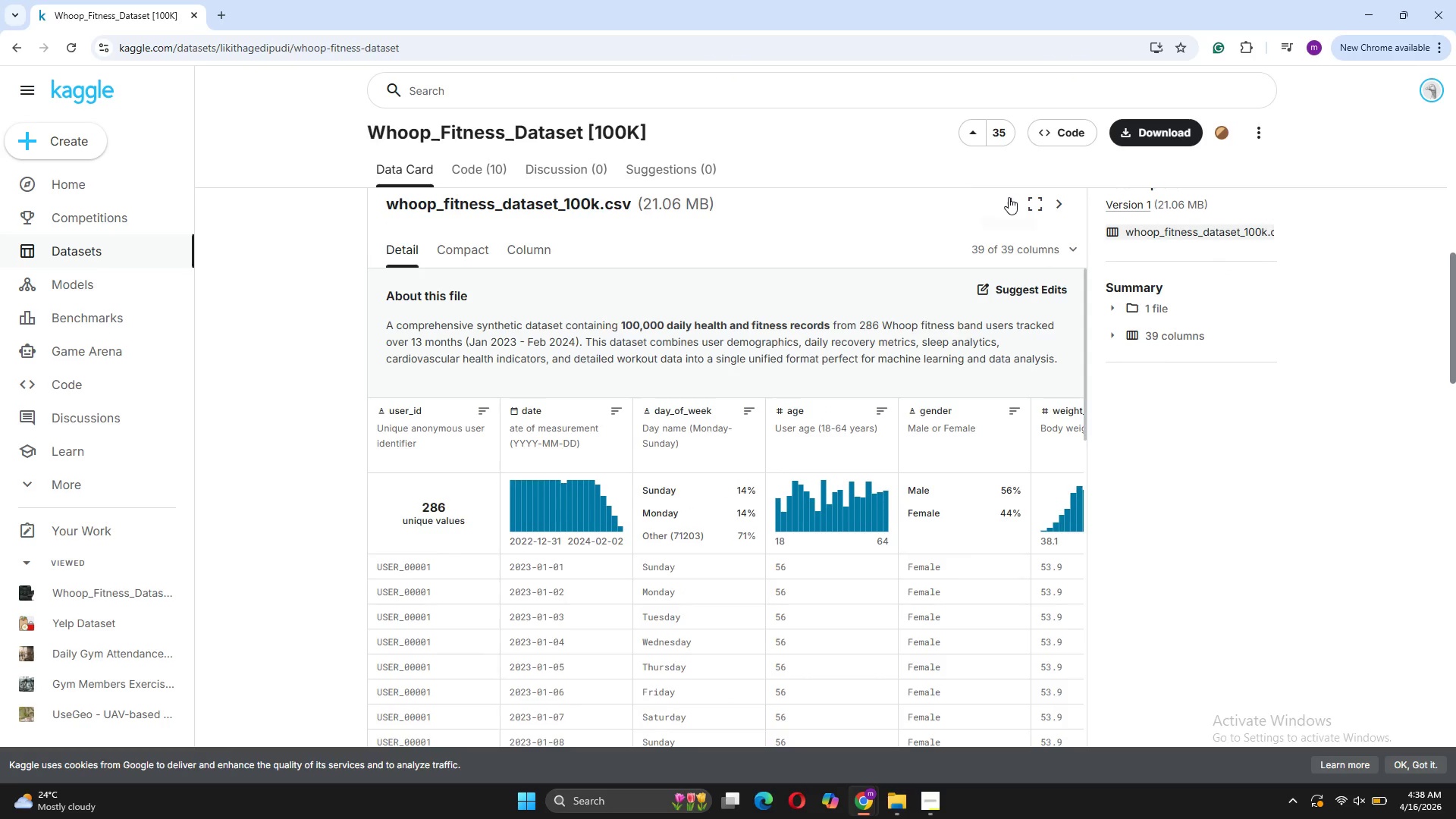 
left_click([1010, 198])
 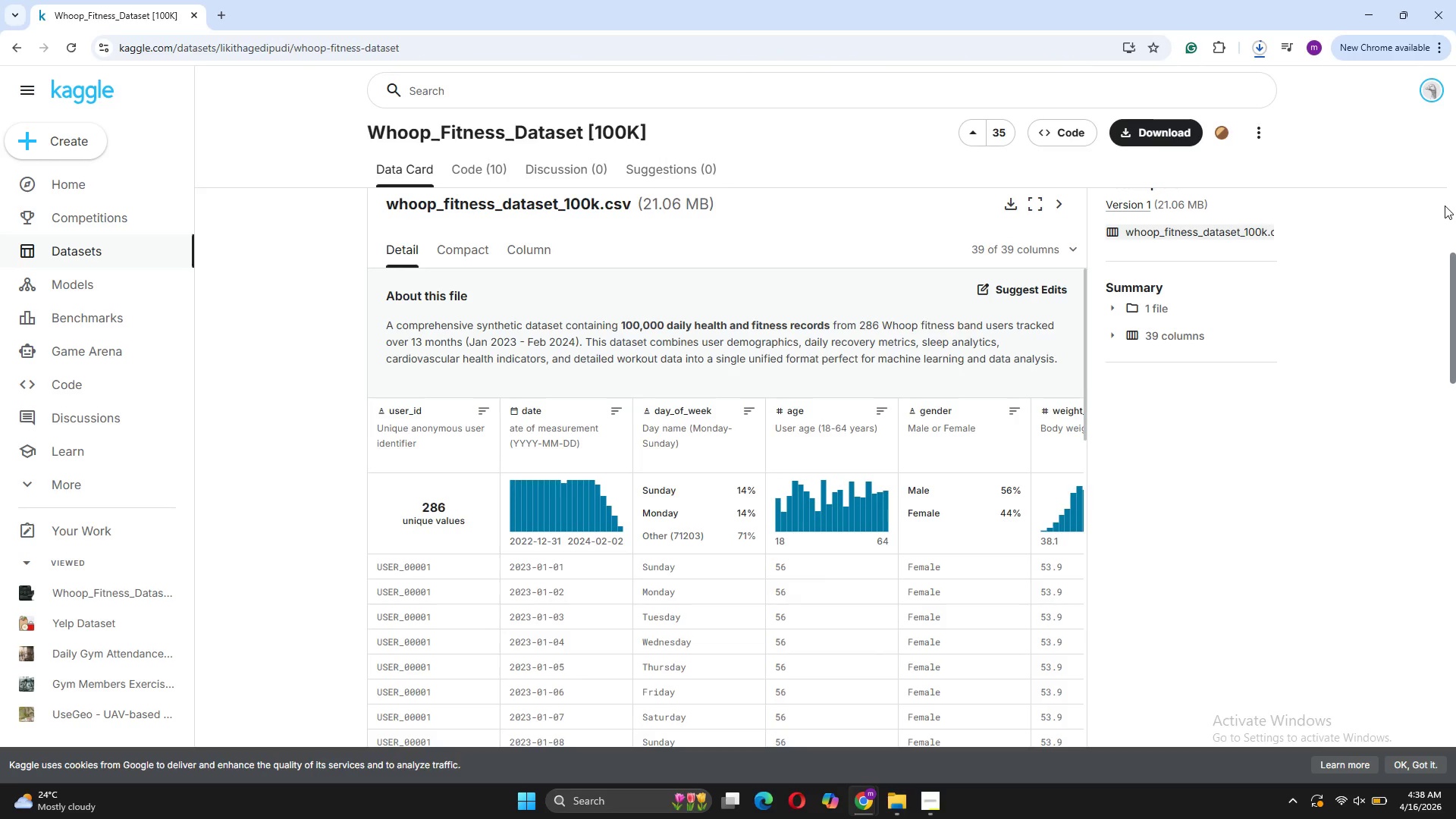 
wait(9.45)
 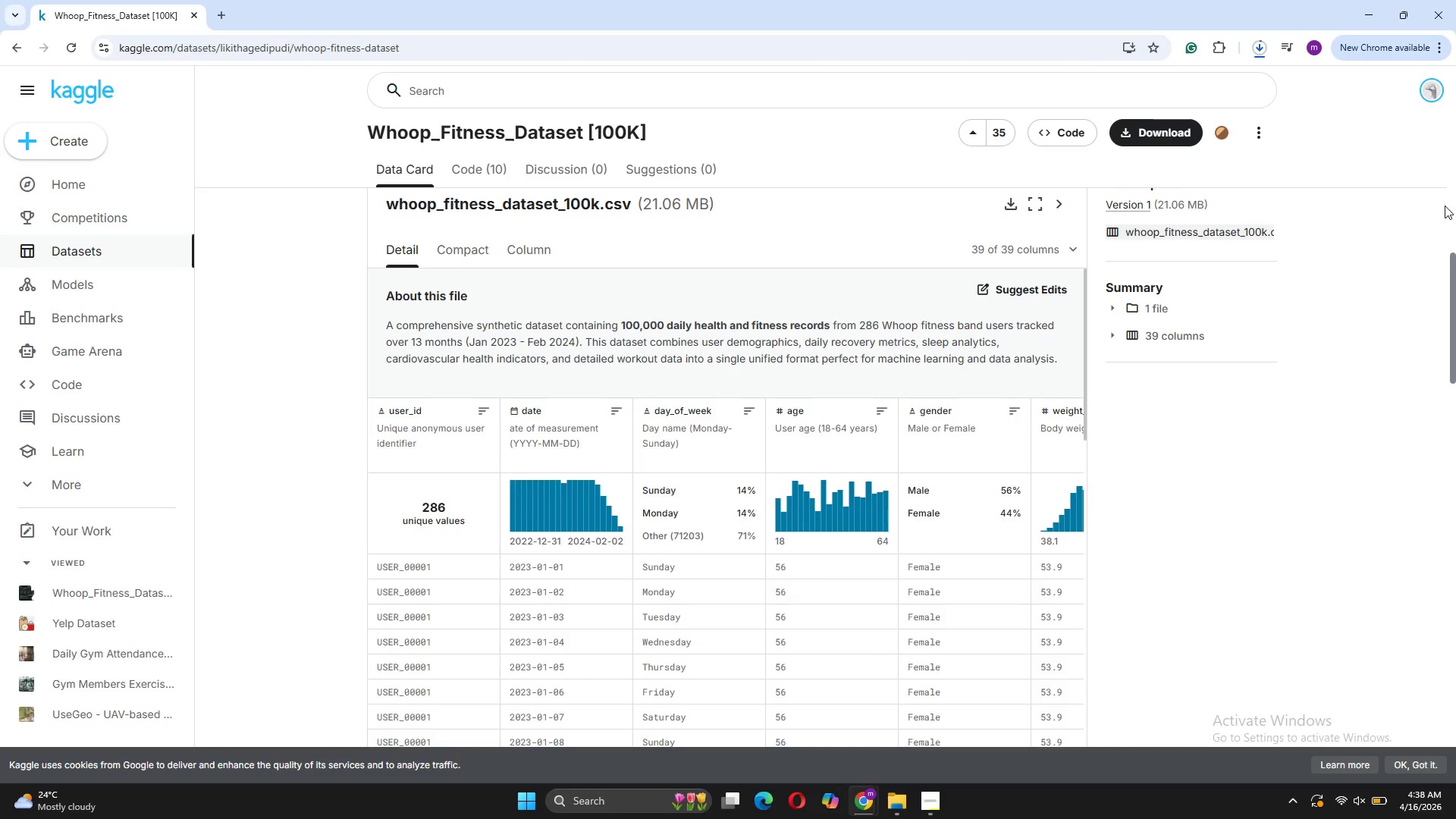 
mouse_move([1254, 75])
 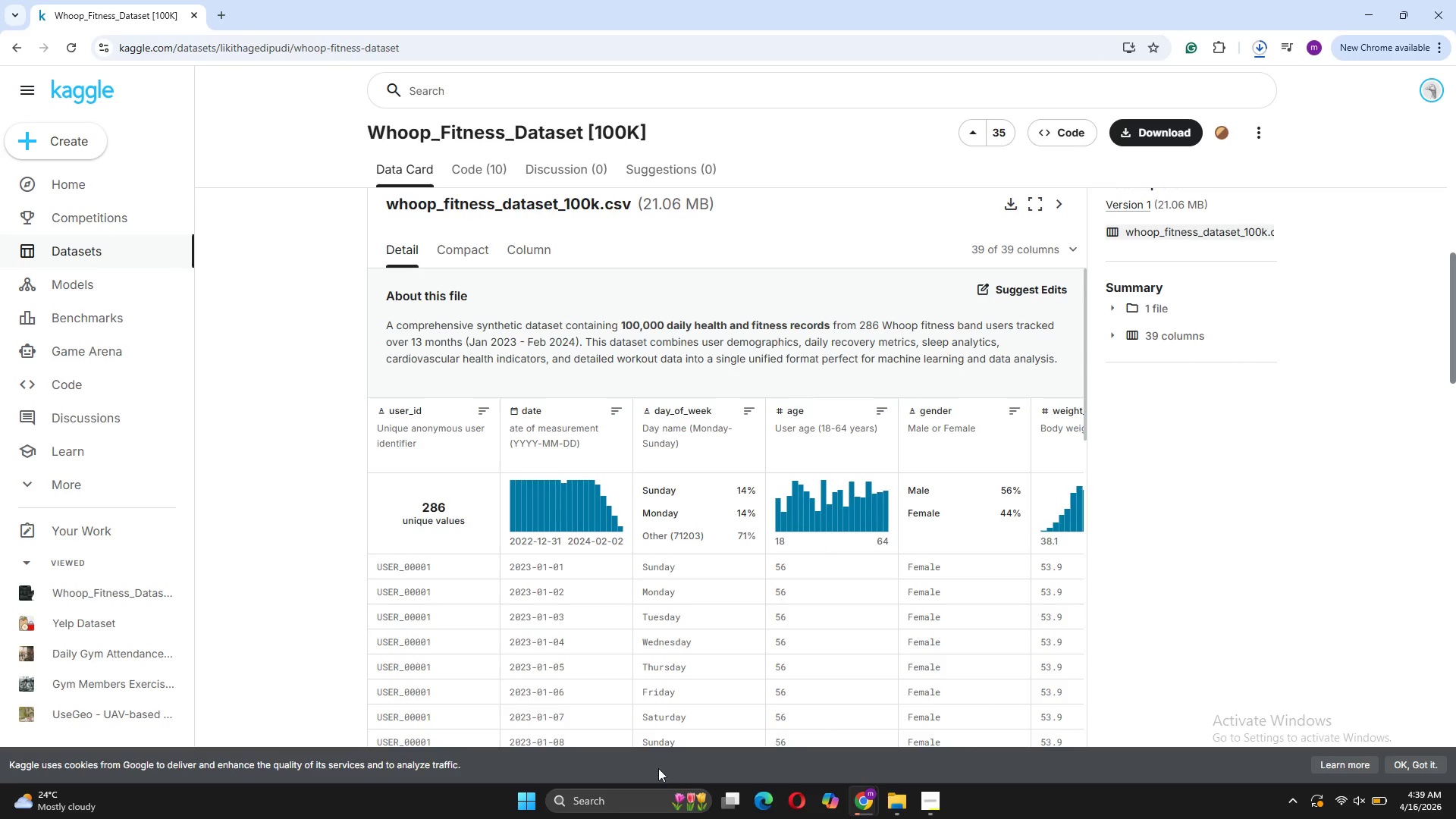 
left_click([657, 813])
 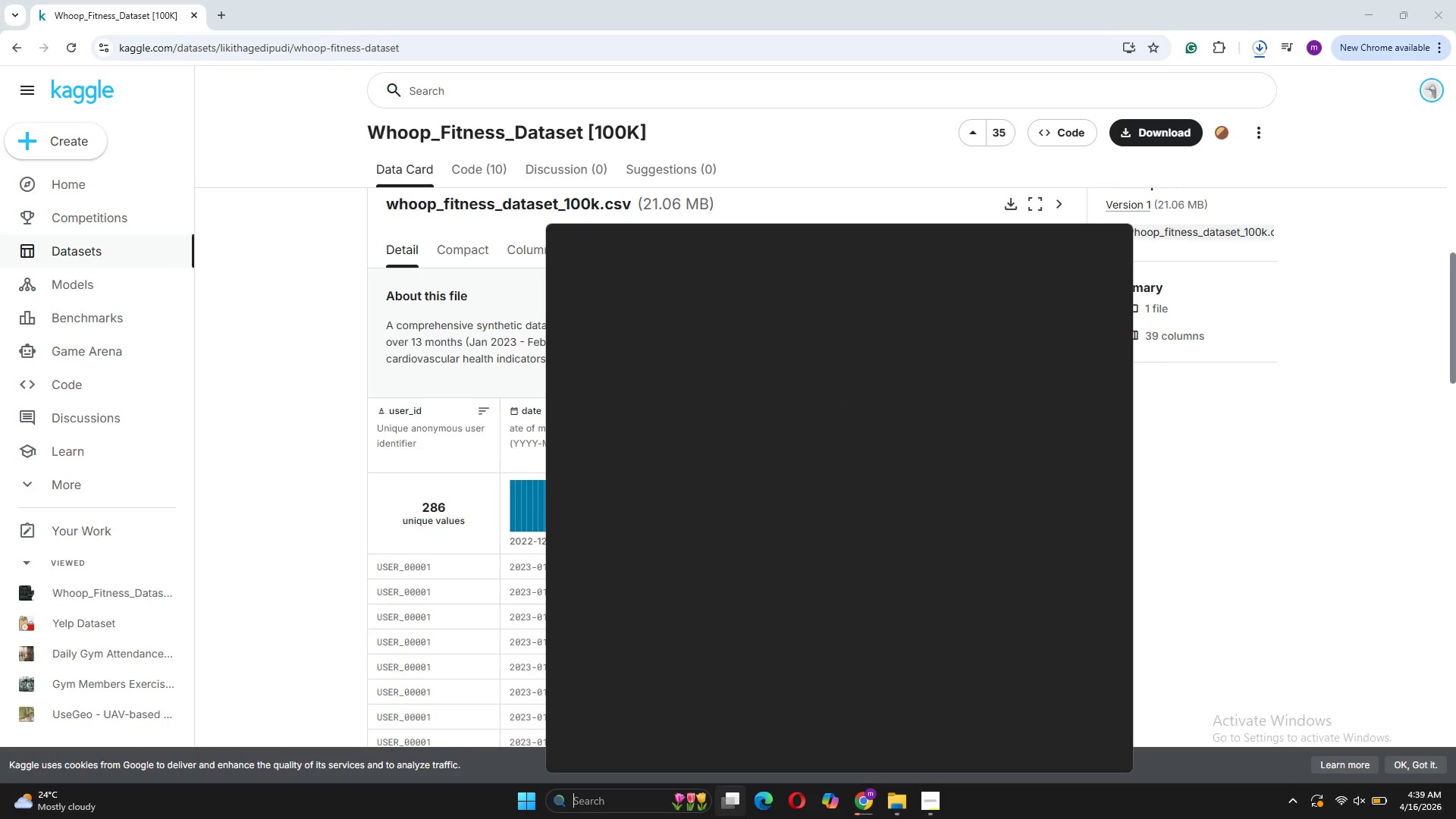 
type(powe)
 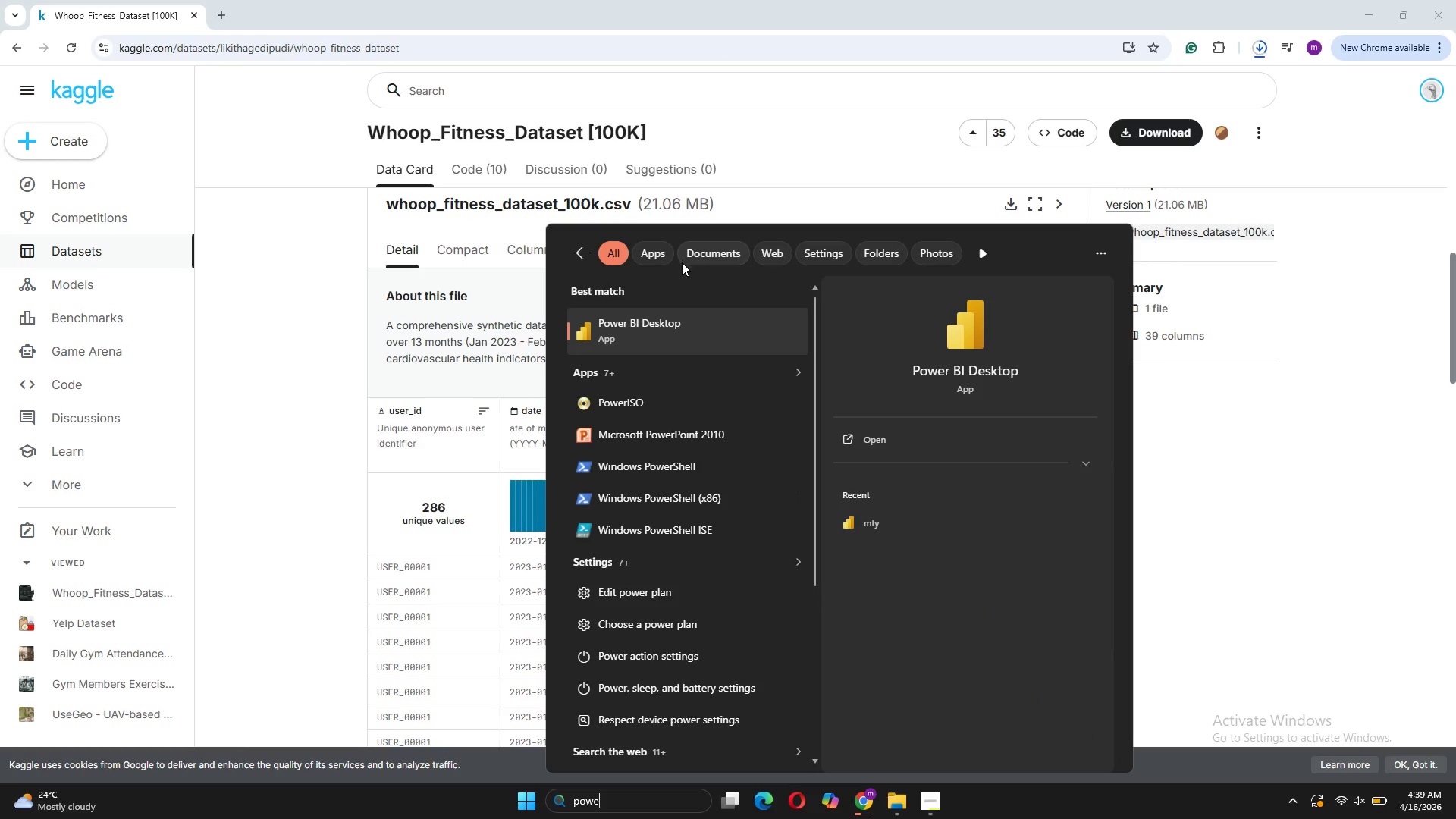 
left_click([668, 330])
 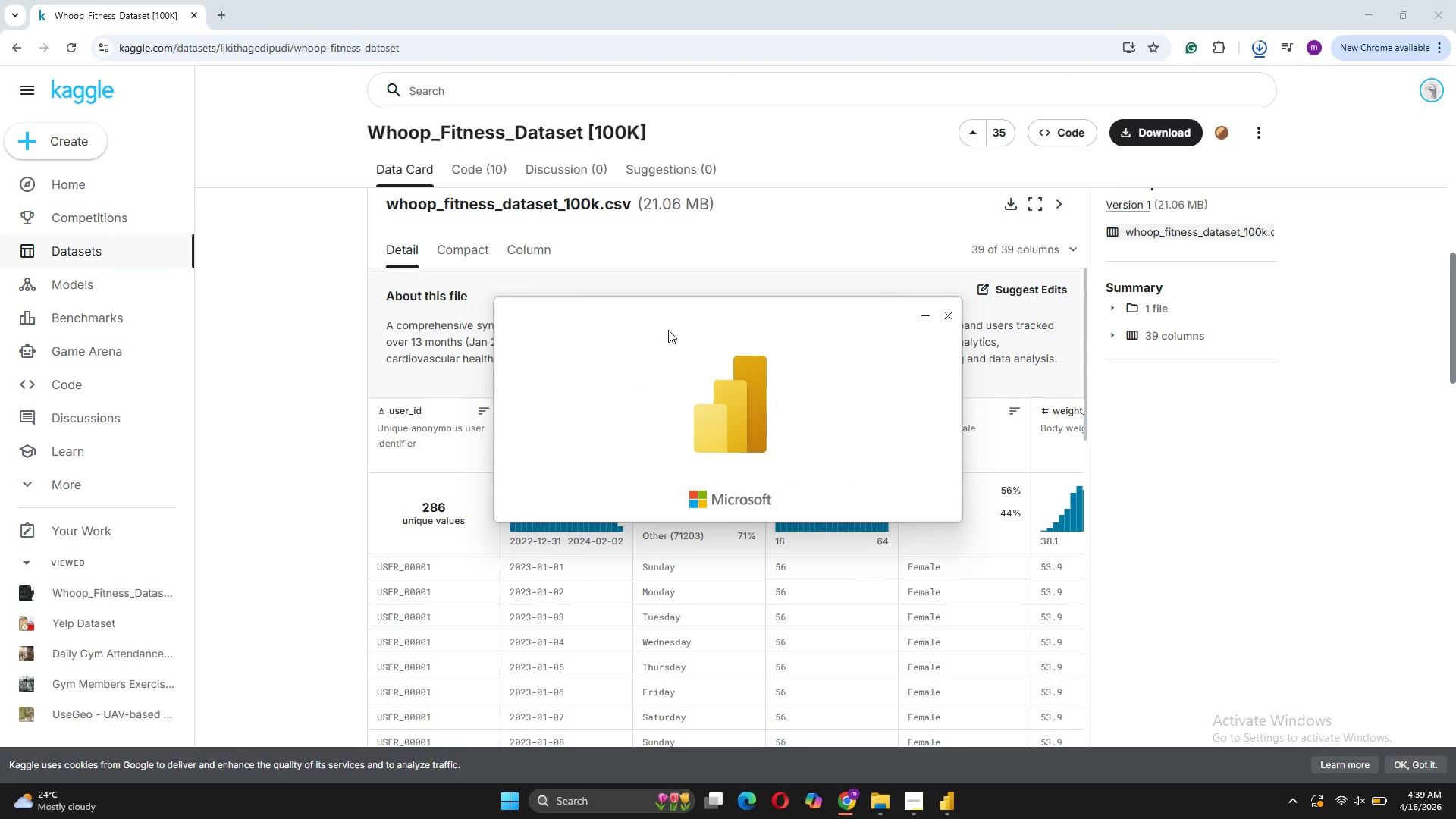 
wait(15.77)
 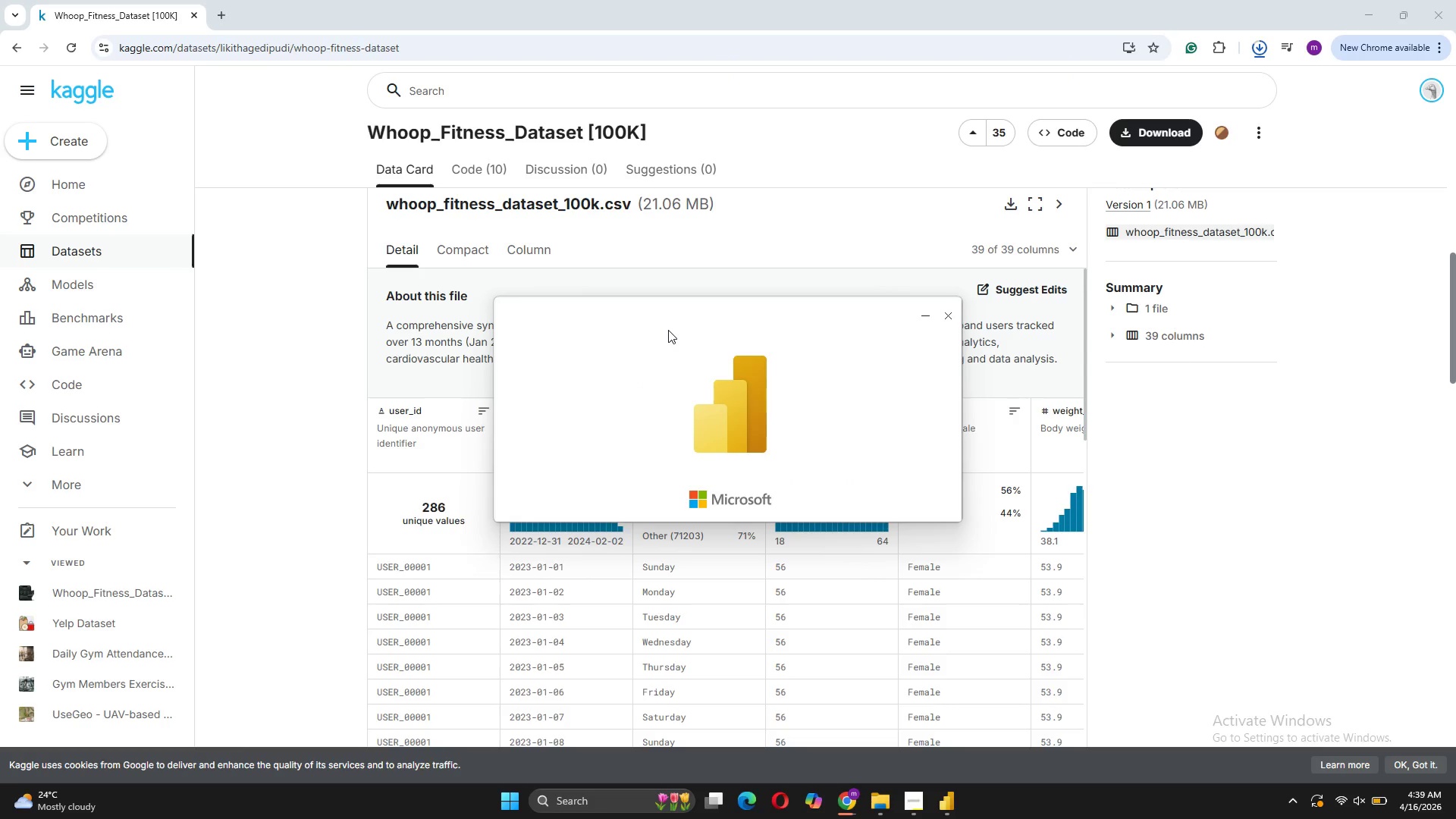 
left_click([1423, 704])
 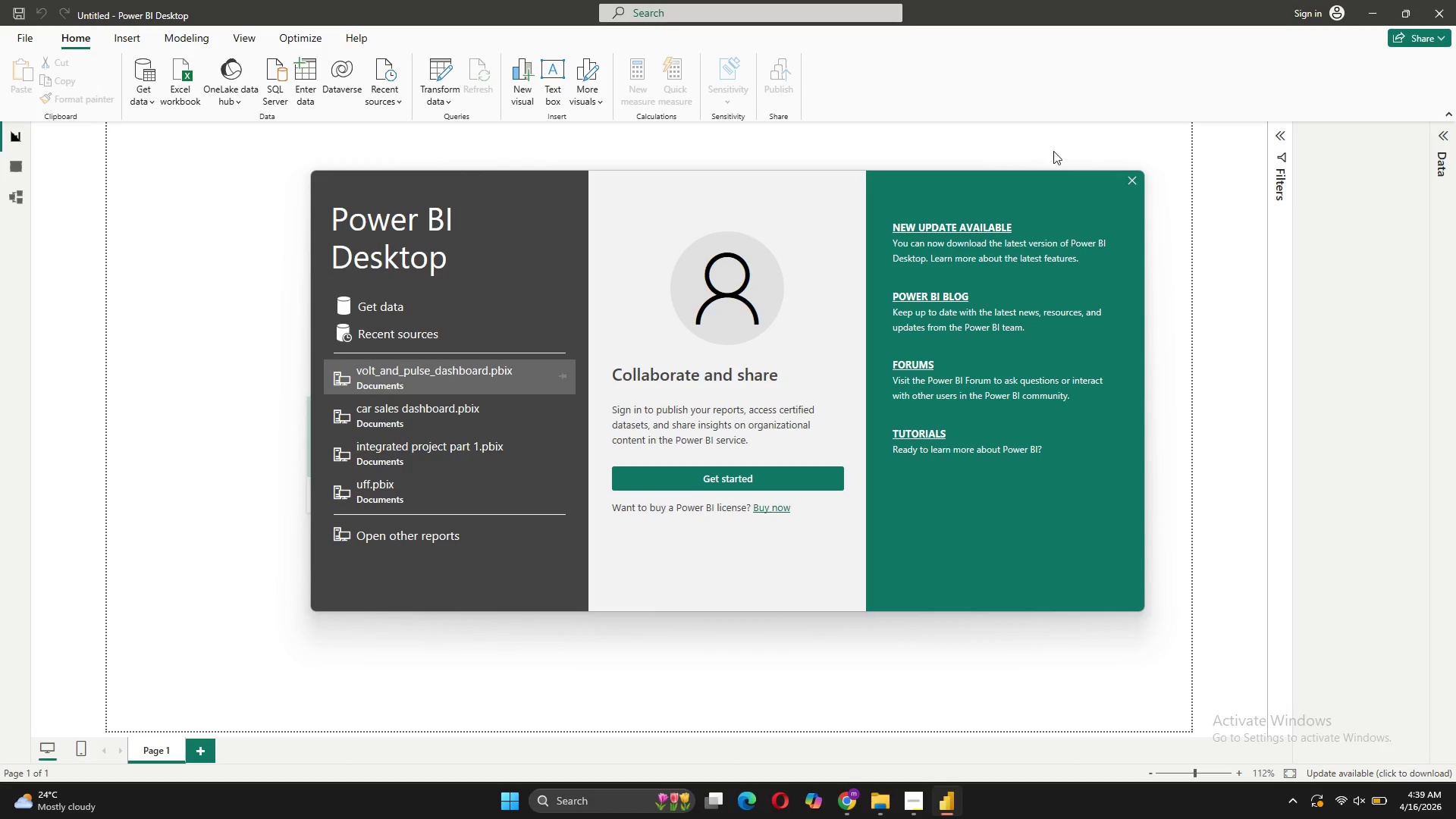 
wait(5.34)
 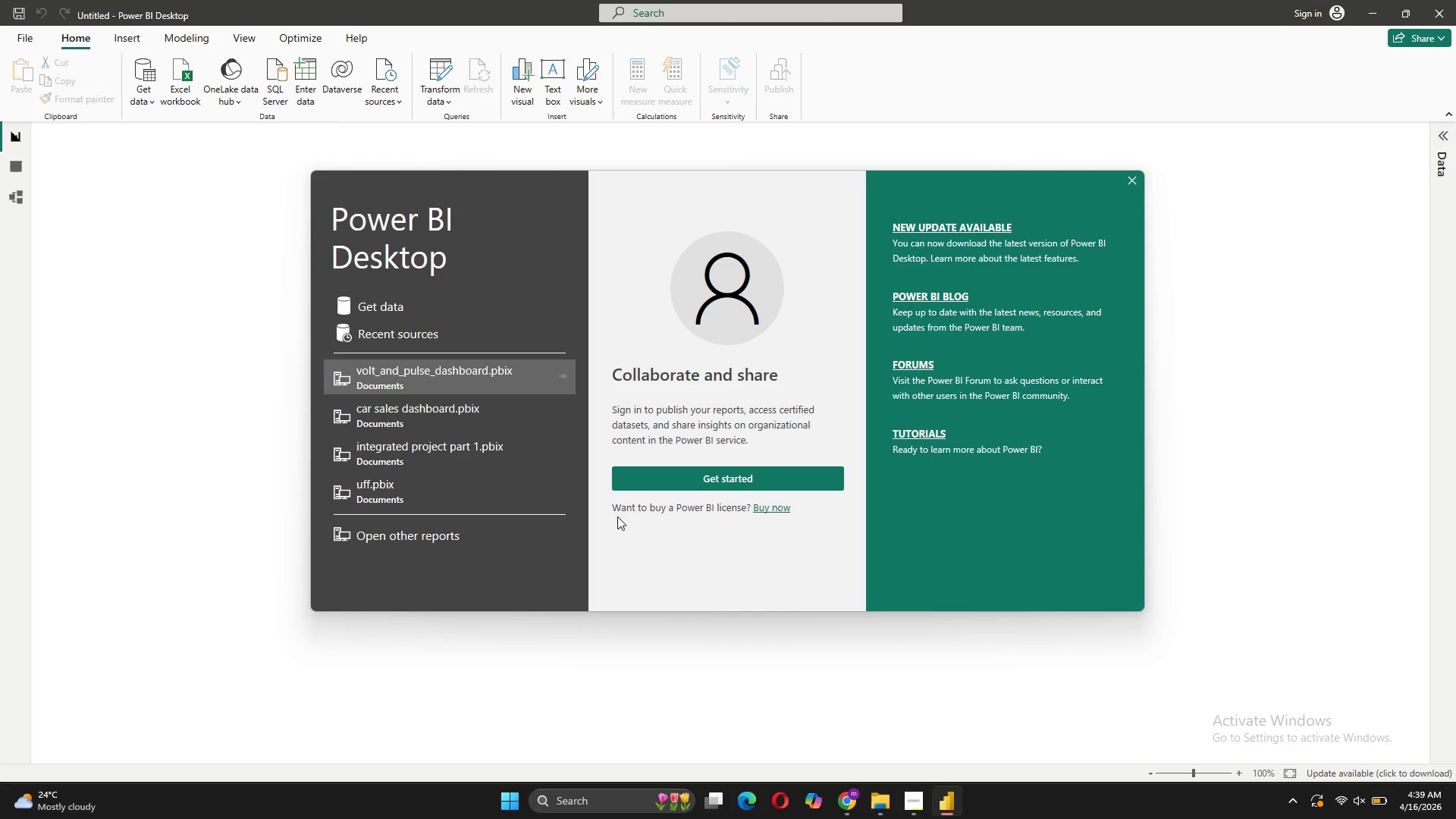 
left_click([1131, 182])
 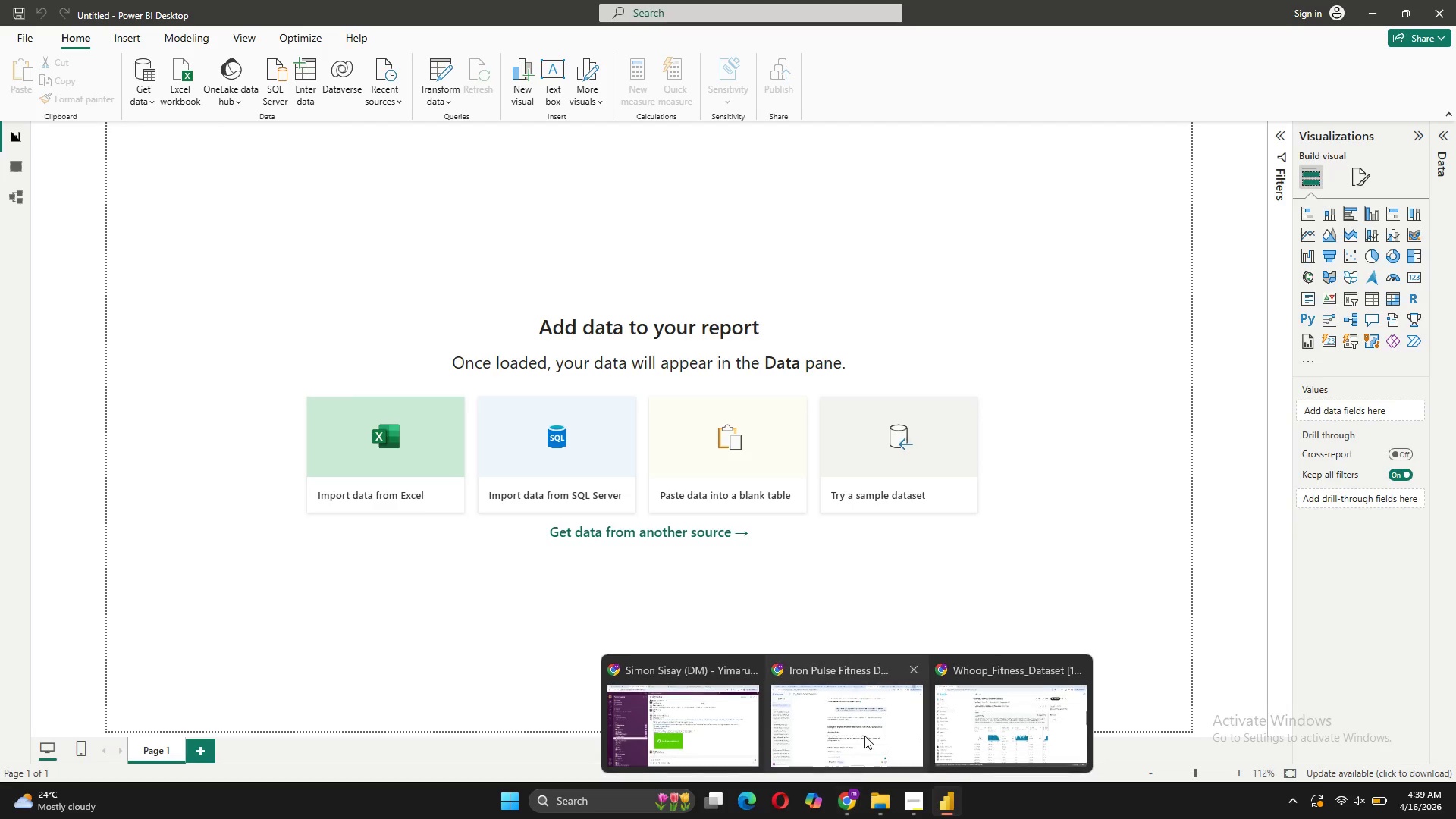 
left_click([970, 735])
 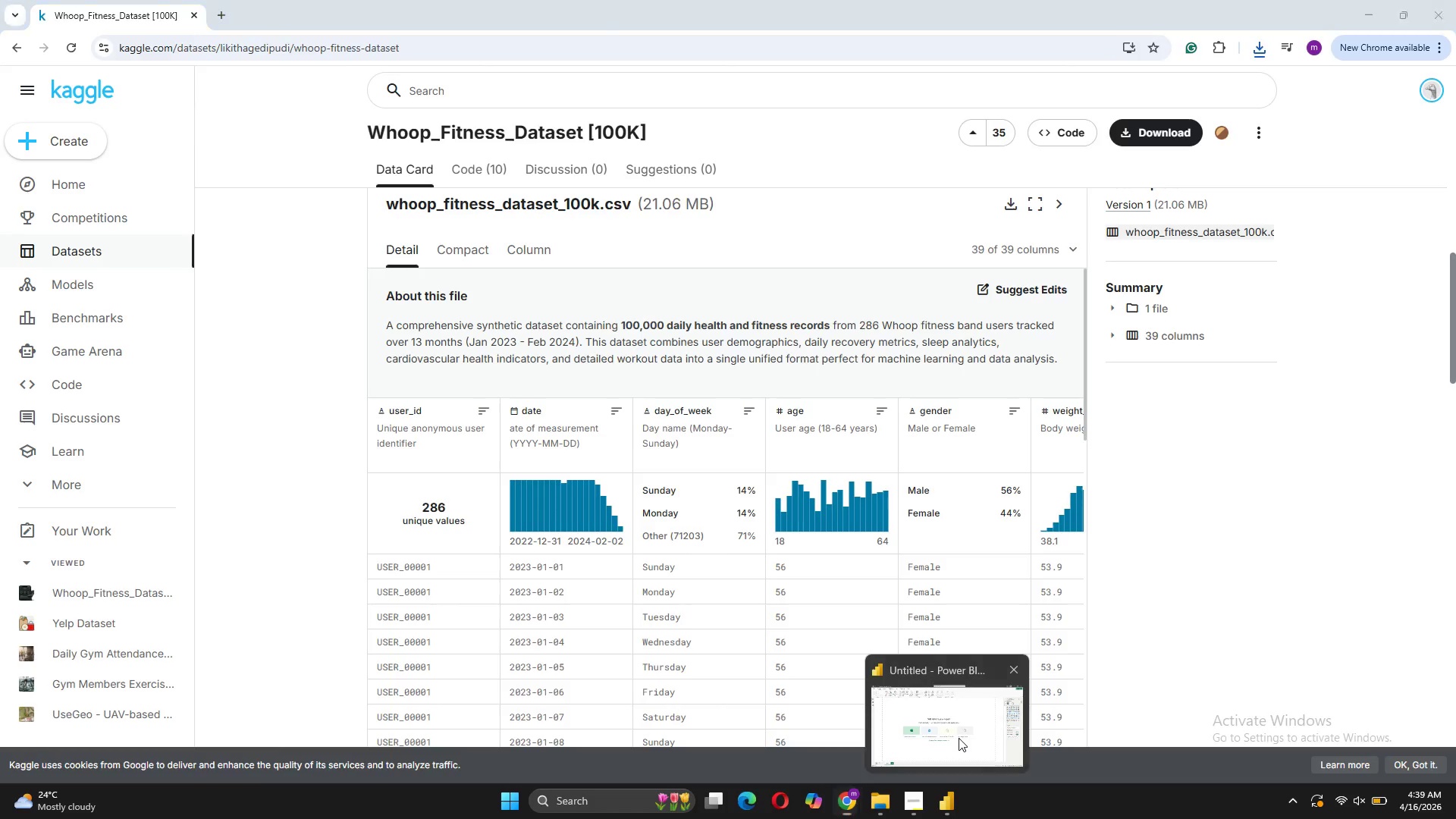 
wait(5.42)
 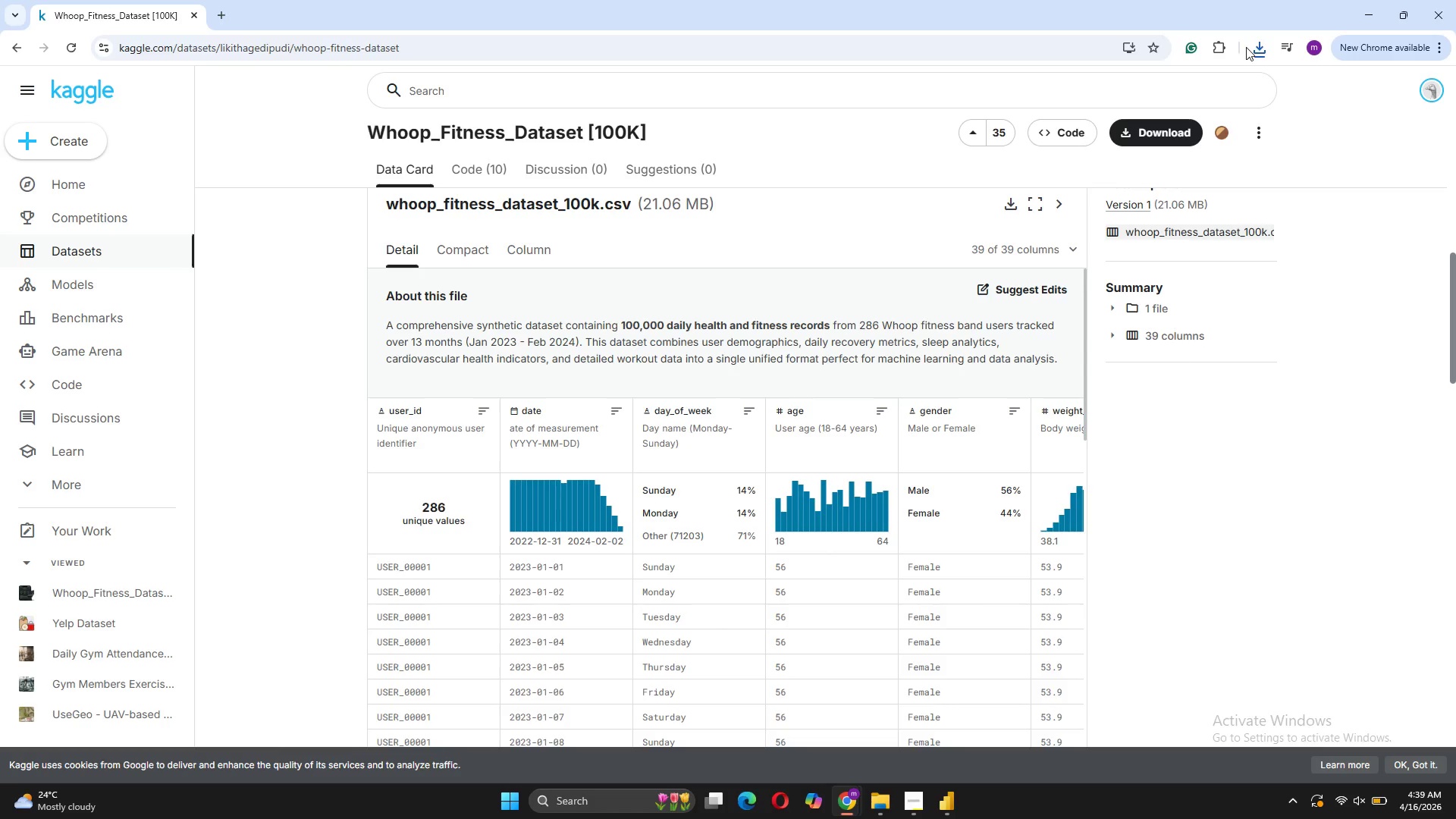 
left_click([382, 436])
 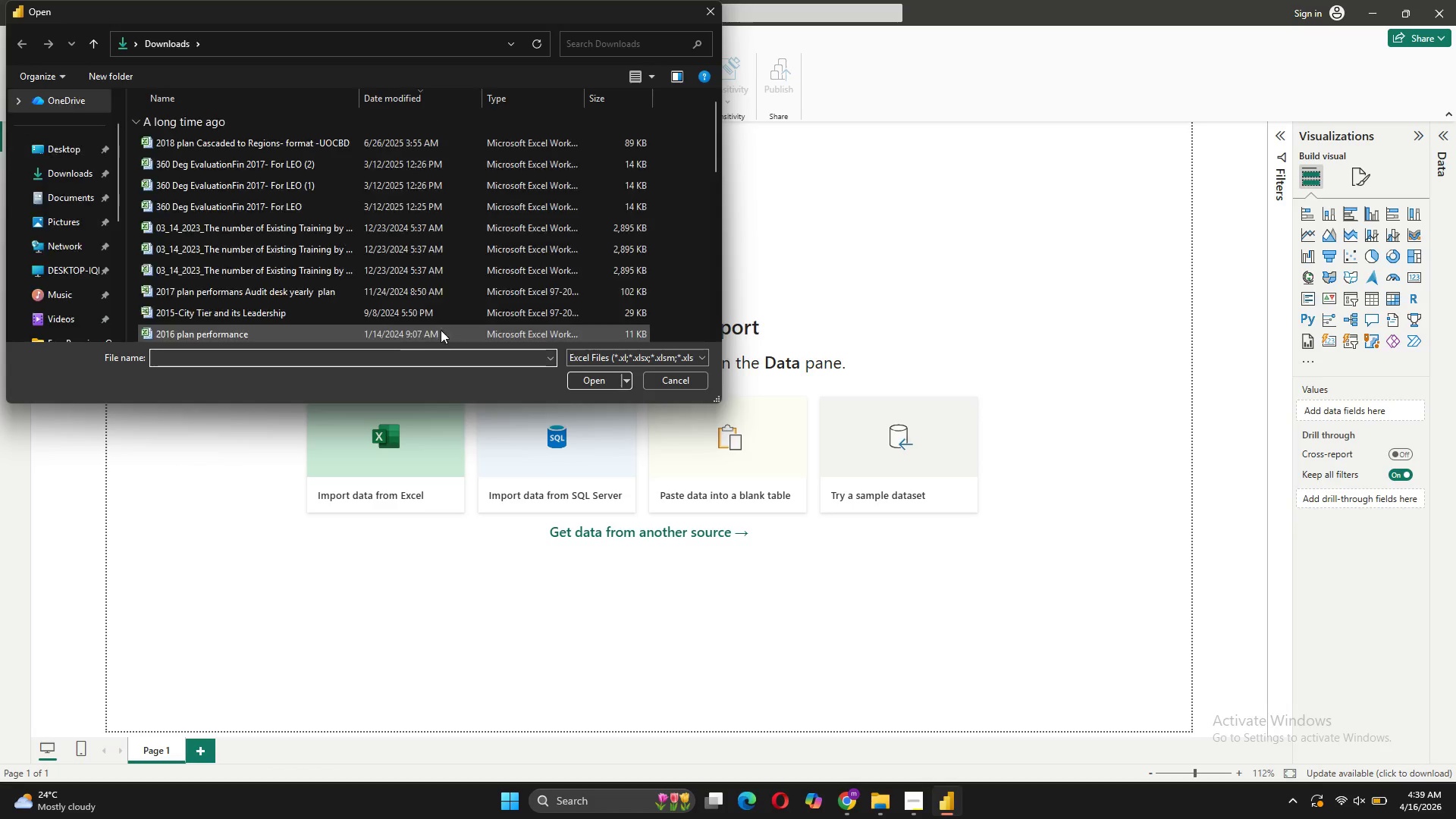 
left_click([377, 356])
 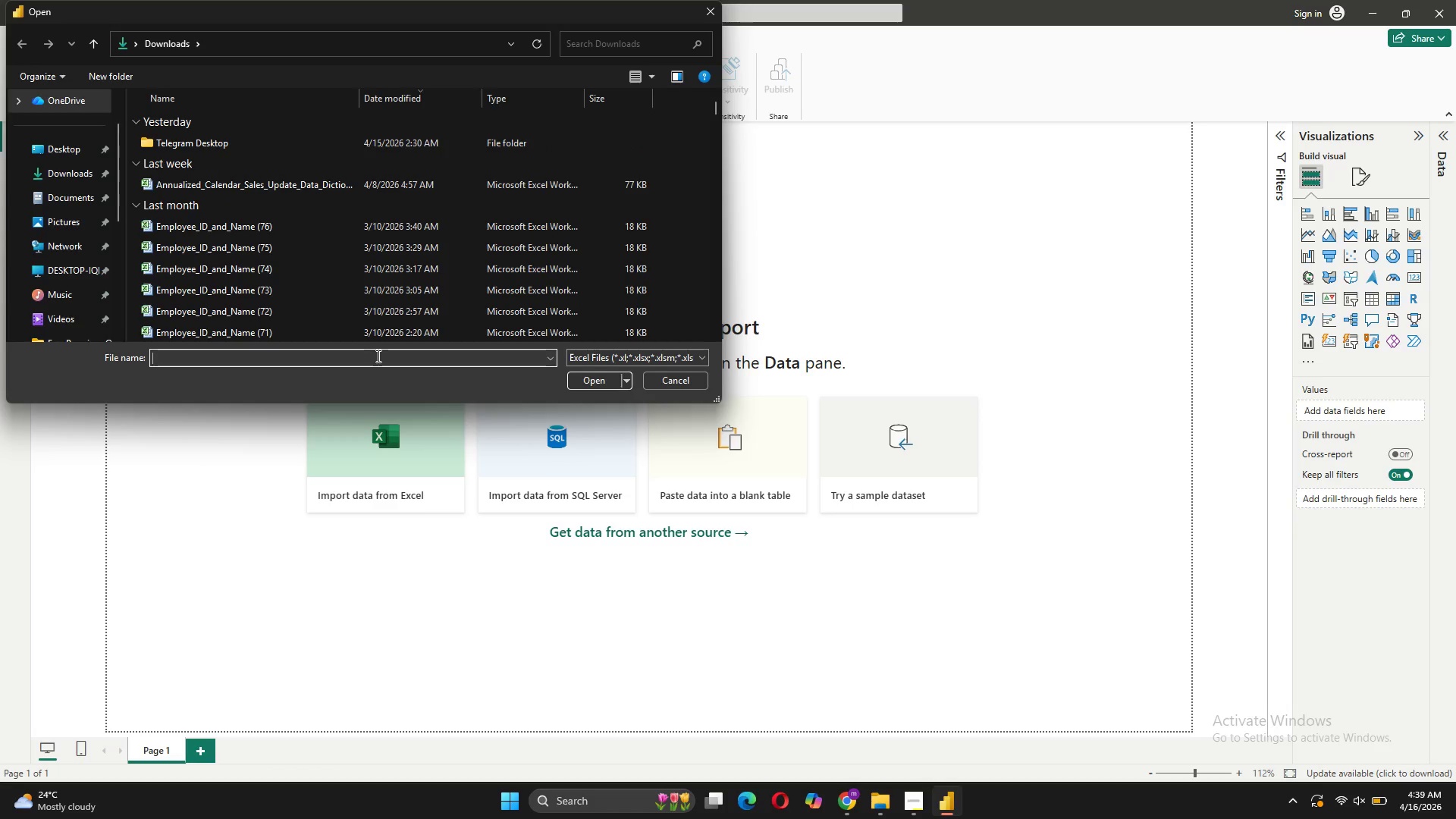 
type(whoo)
 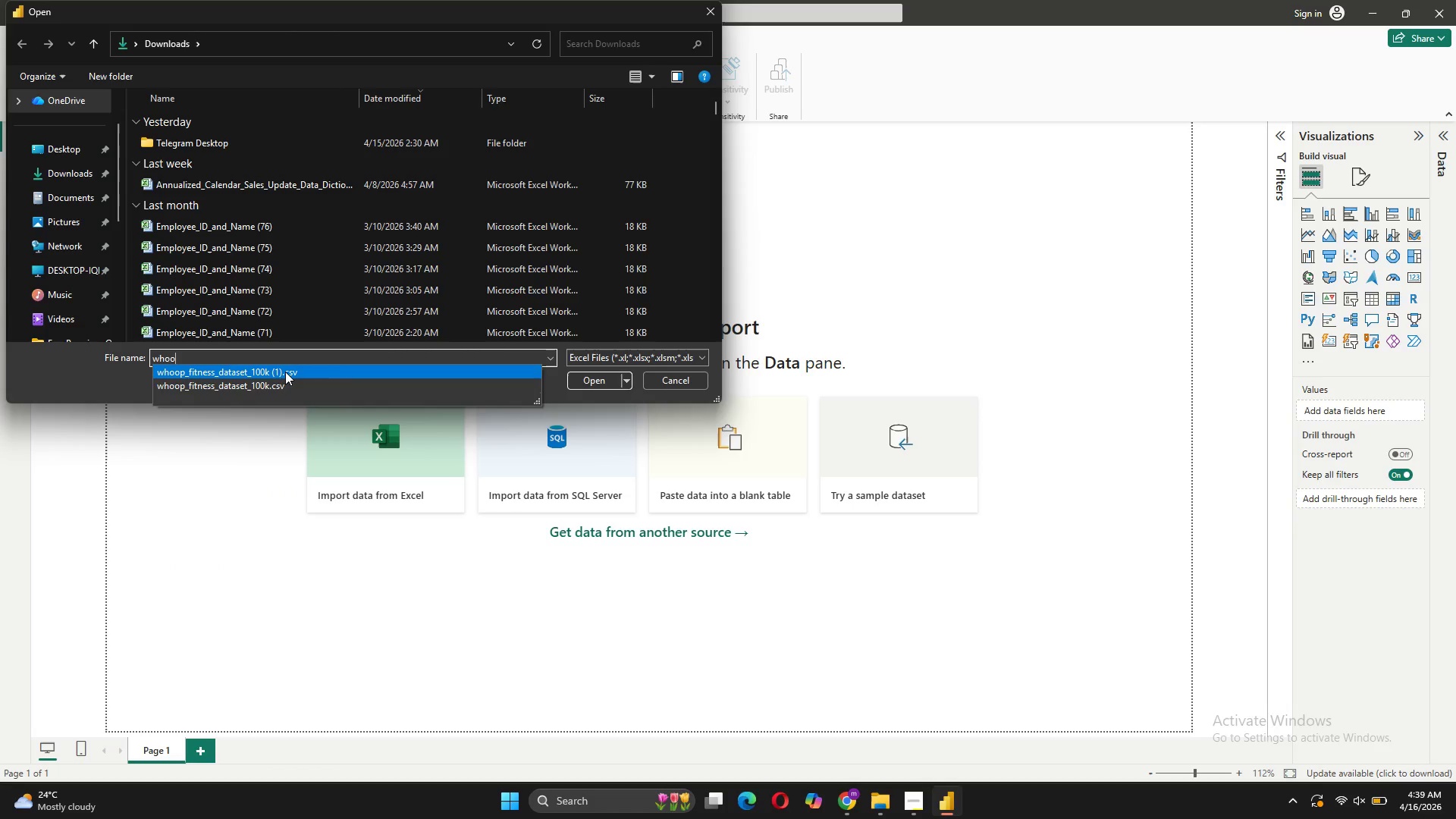 
left_click([280, 384])
 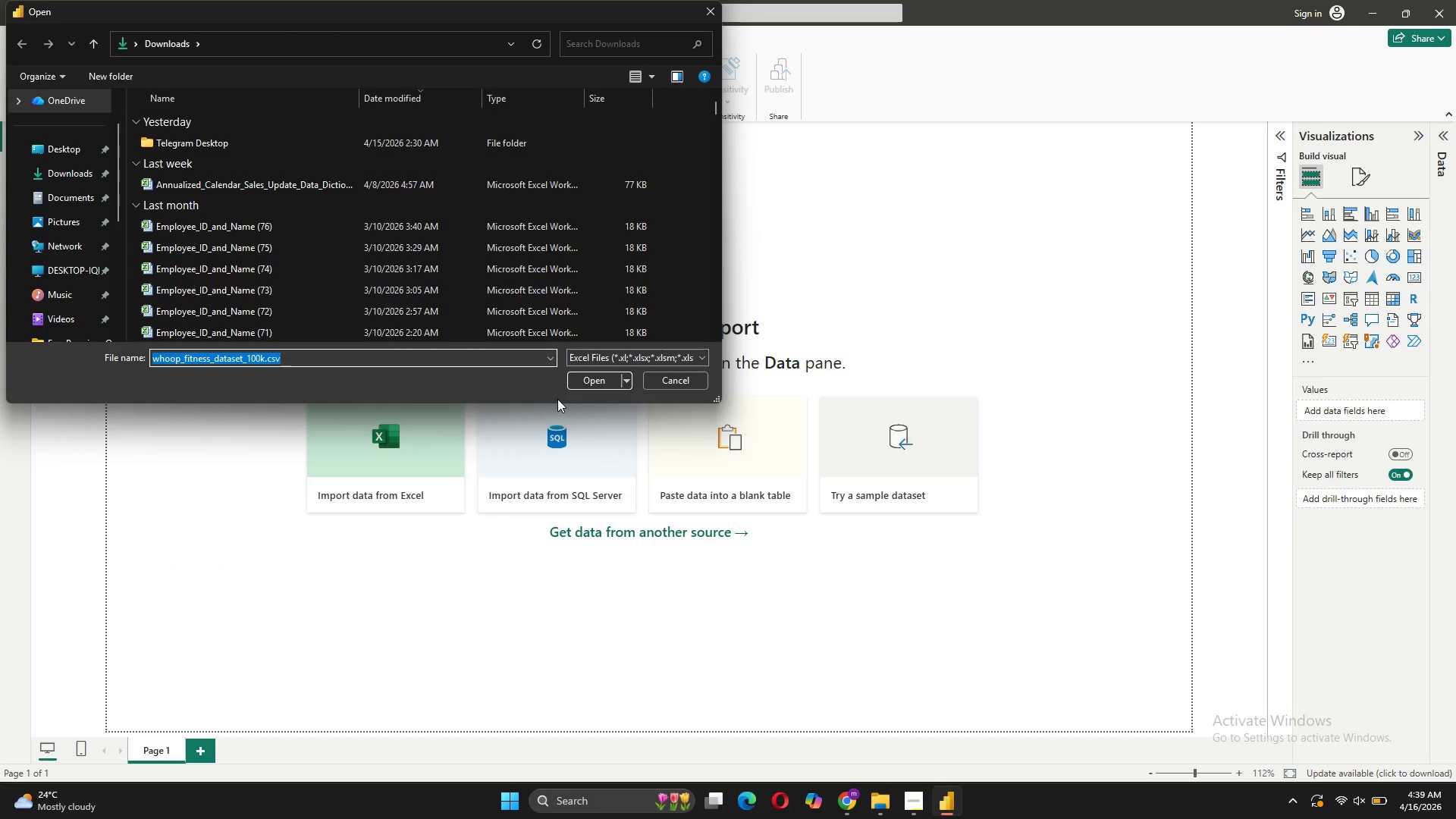 
left_click([588, 380])
 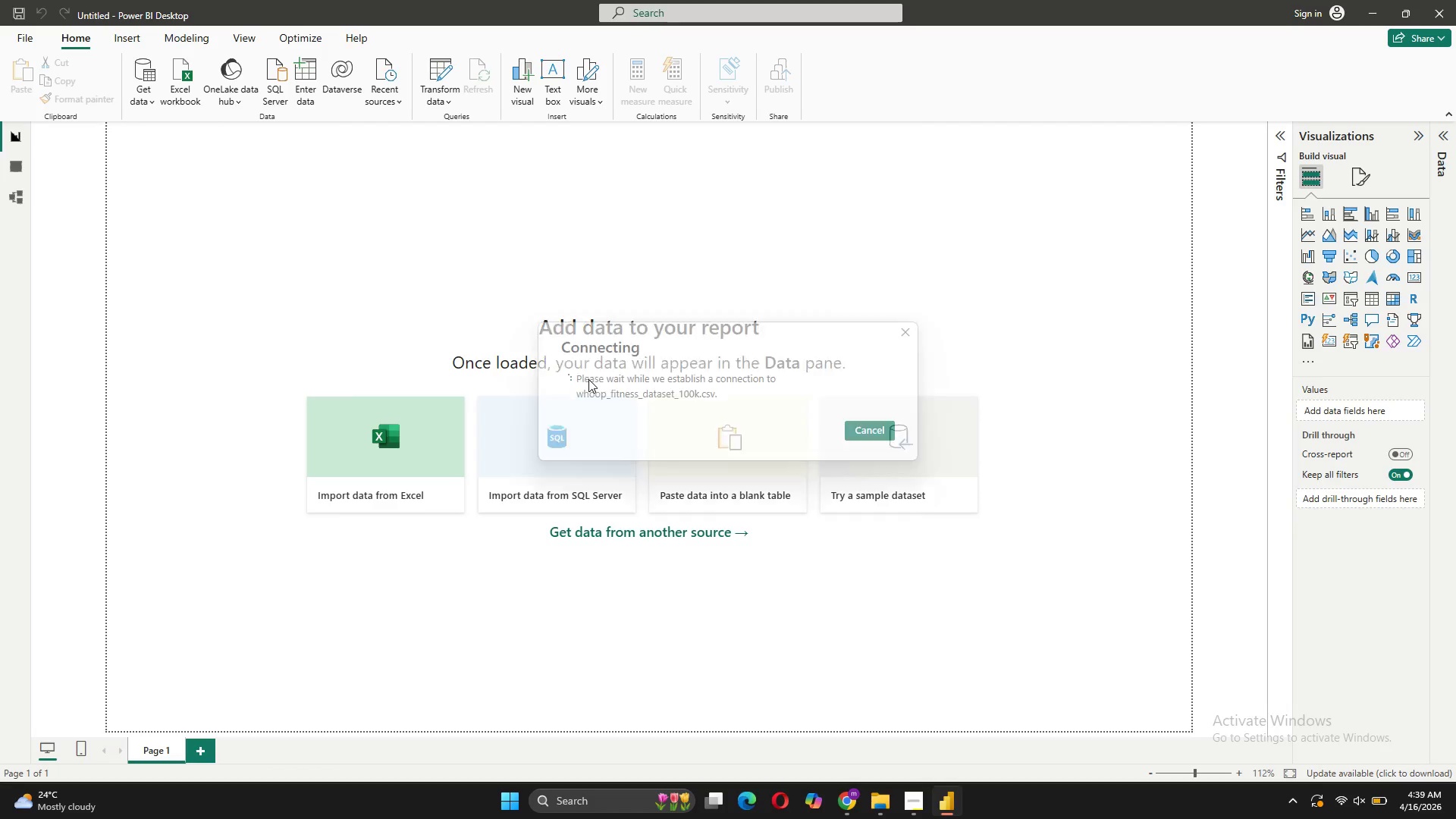 
wait(9.98)
 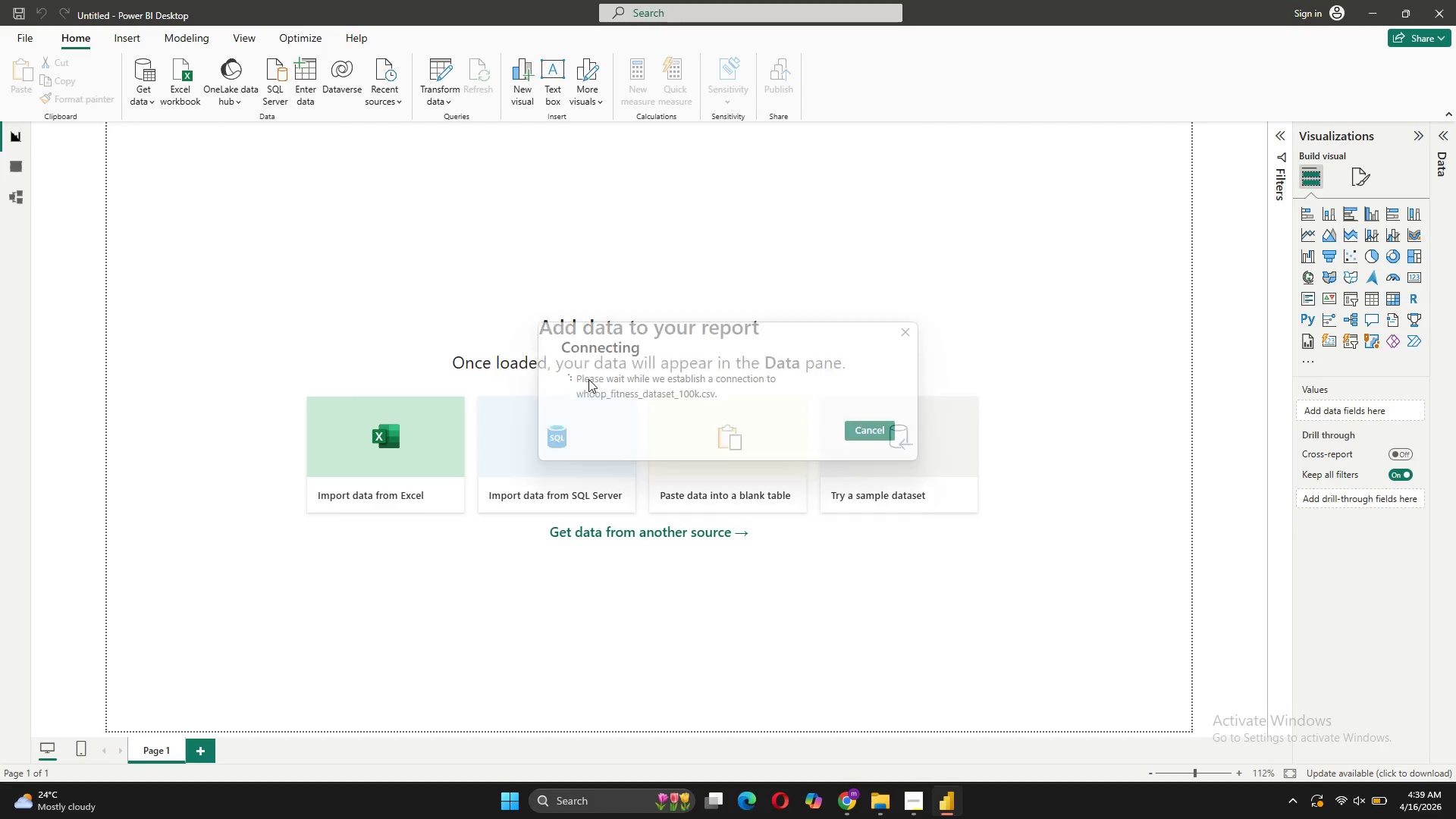 
left_click_drag(start_coordinate=[525, 579], to_coordinate=[497, 562])
 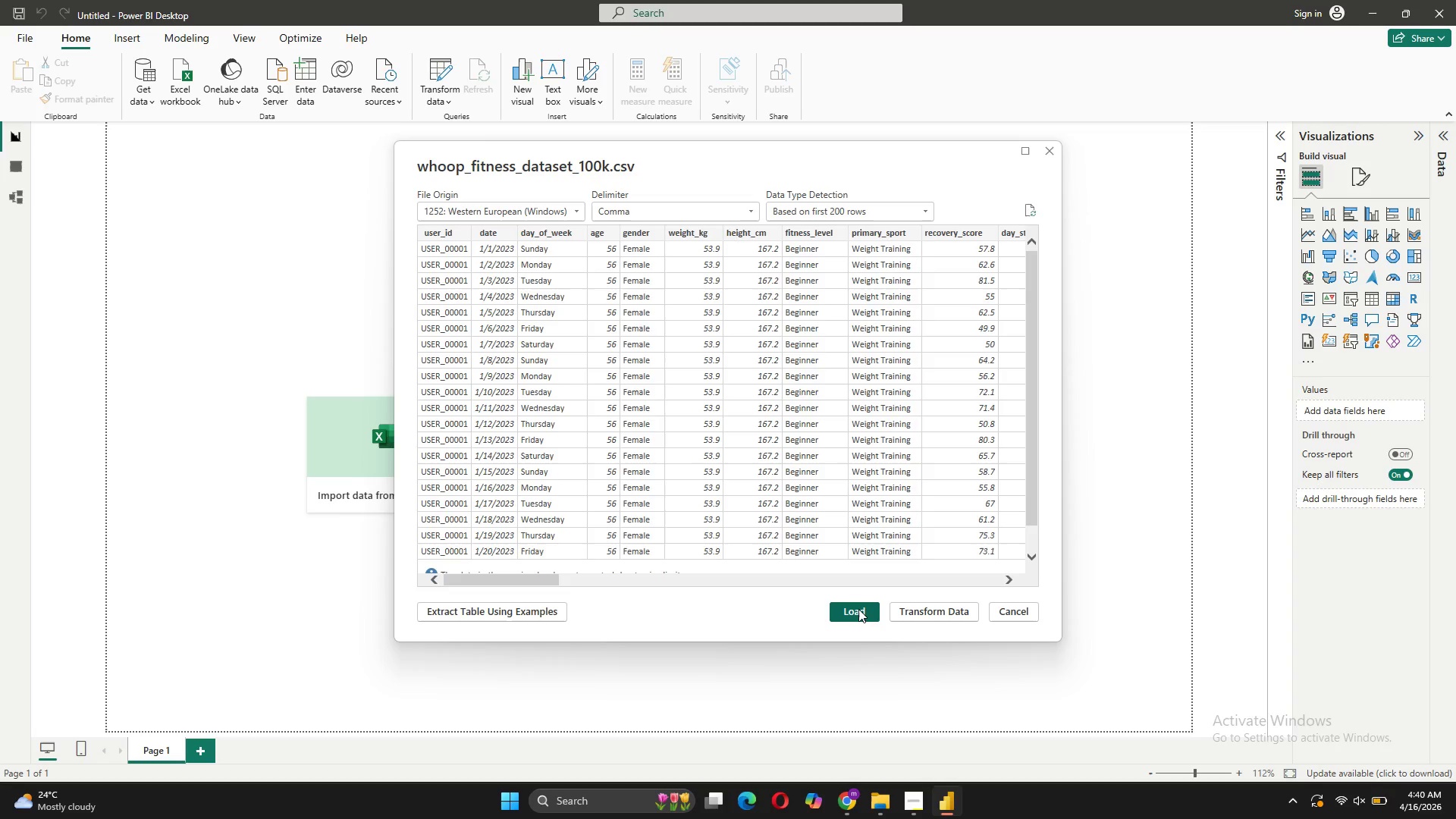 
left_click([858, 609])
 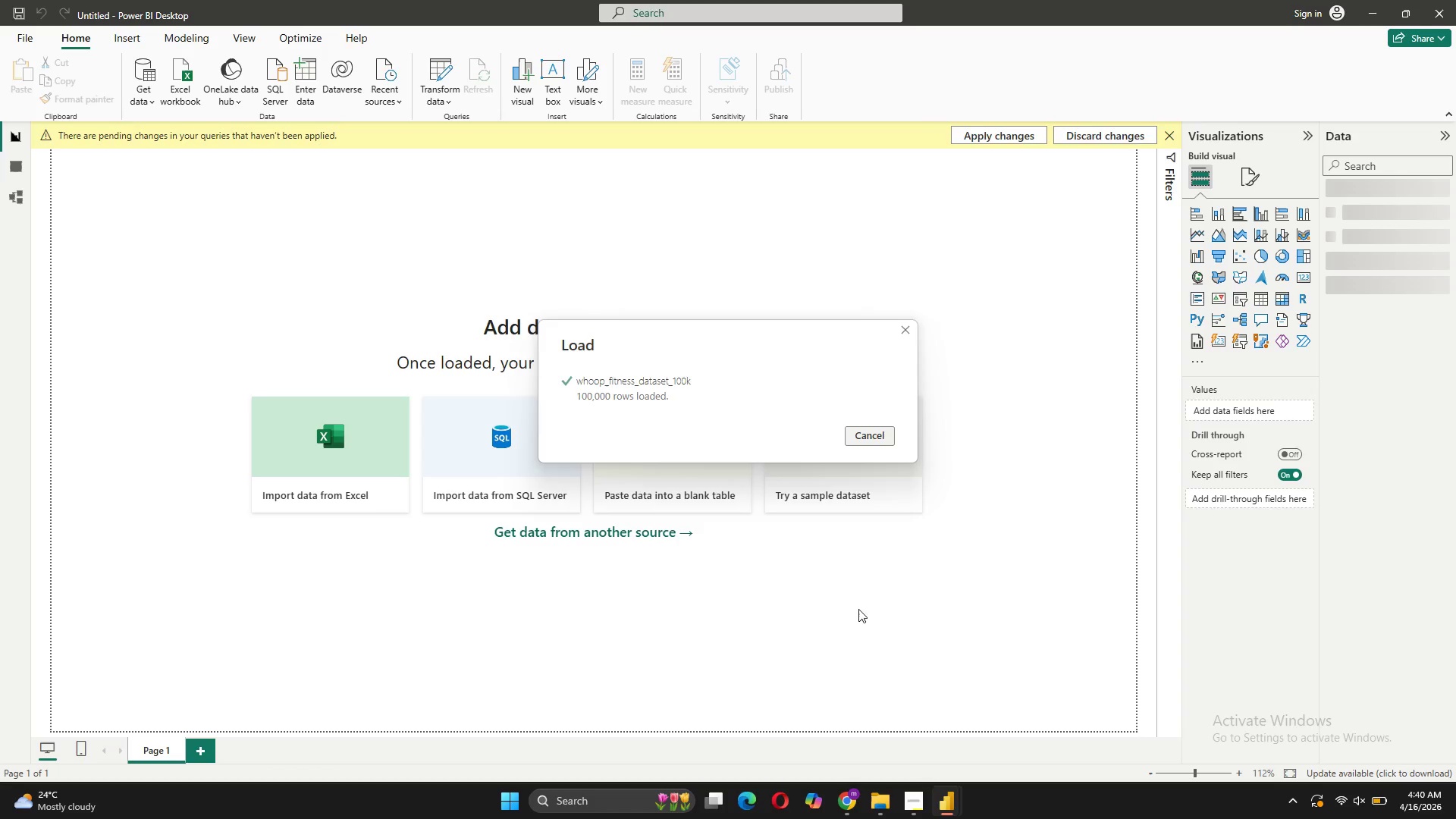 
wait(24.48)
 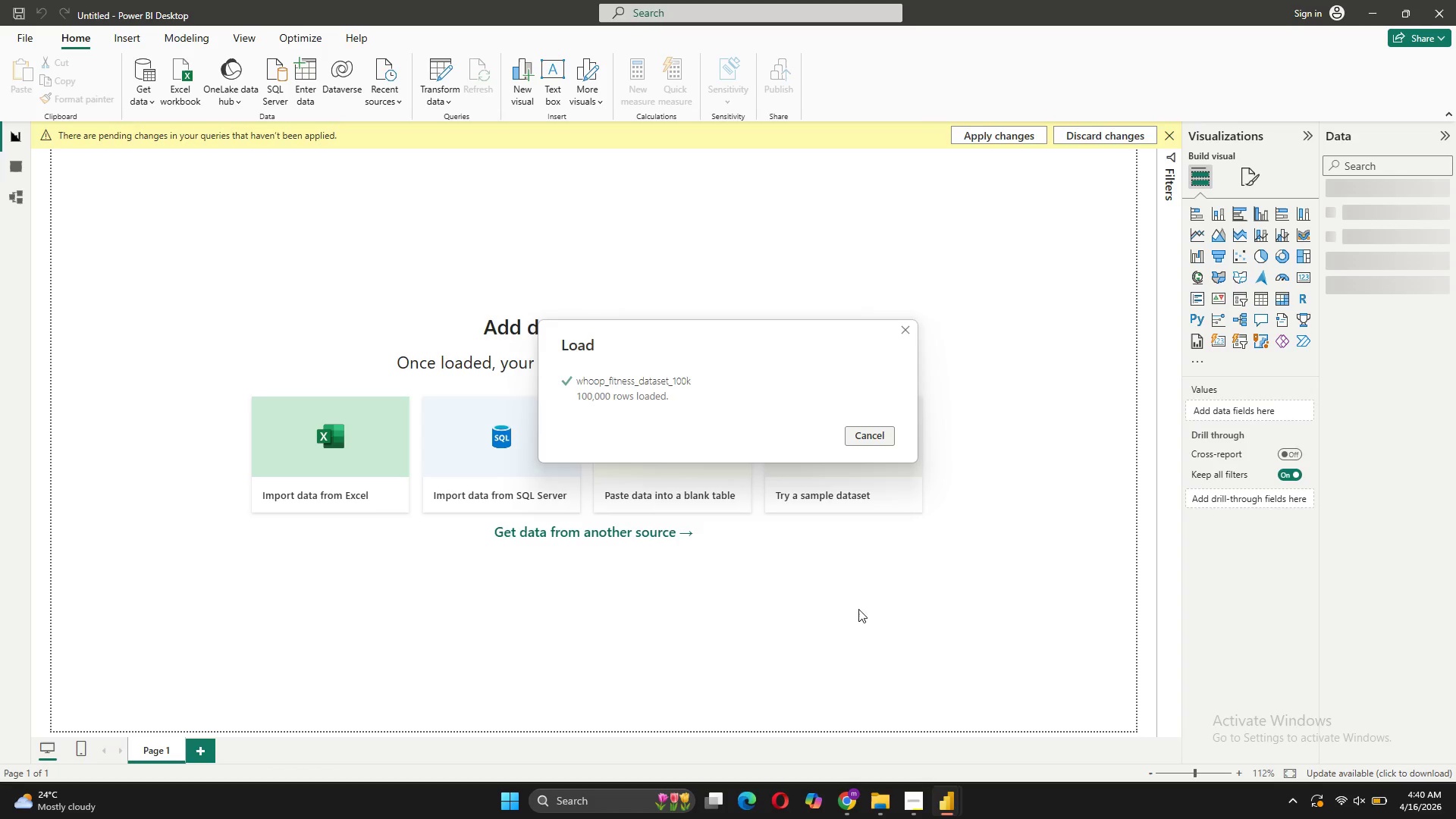 
left_click([8, 175])
 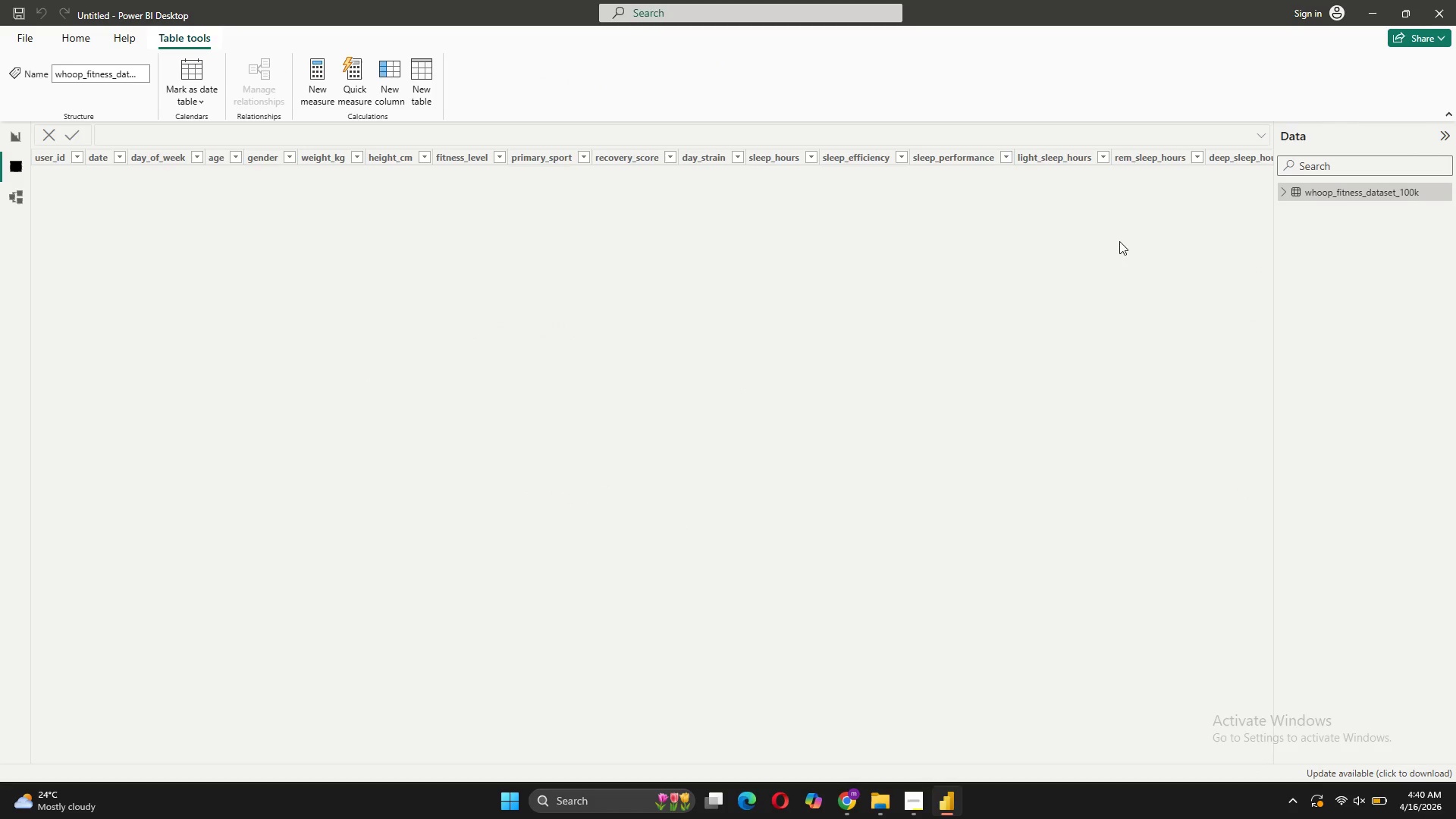 
left_click([1307, 190])
 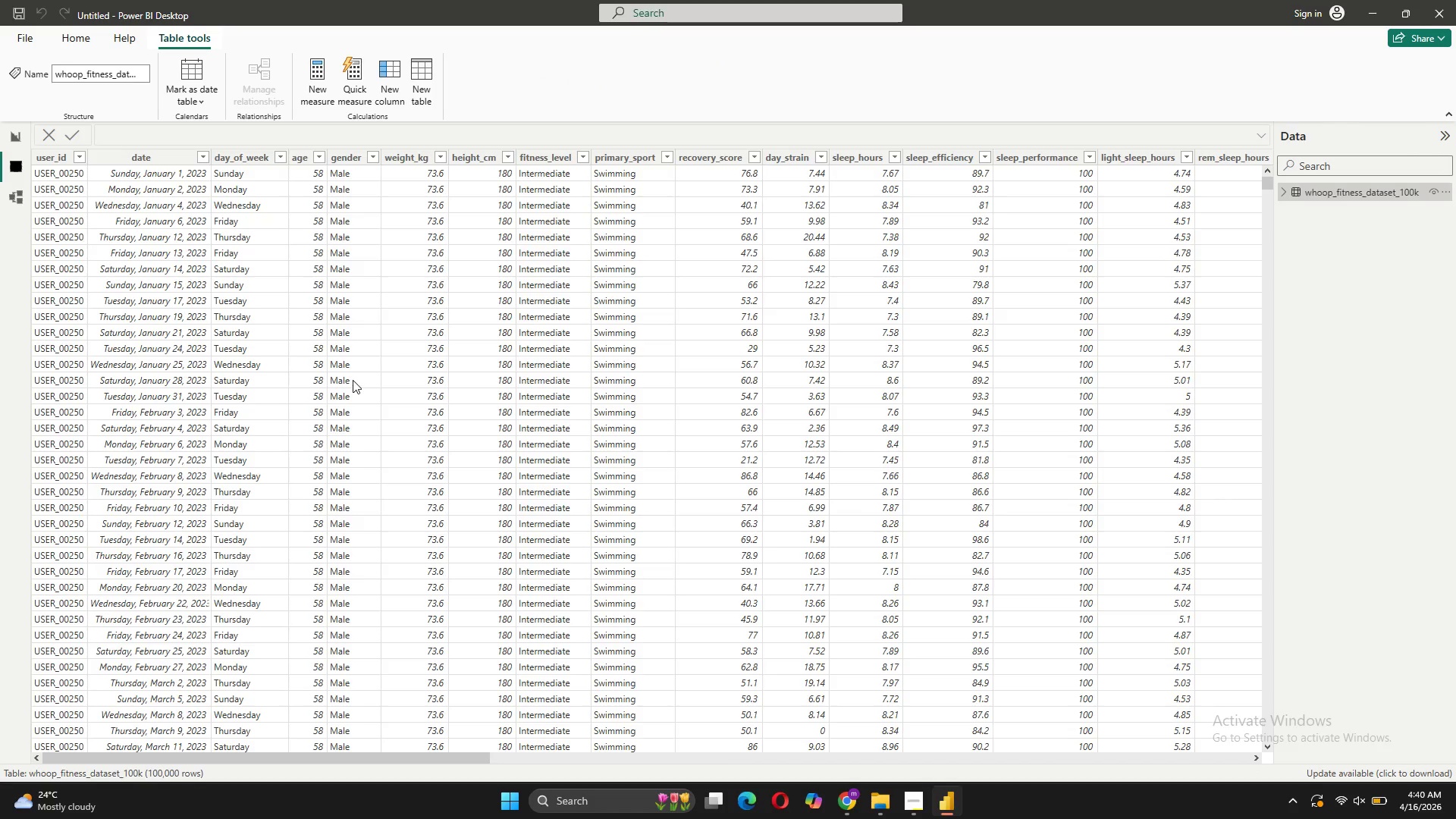 
scroll: coordinate [353, 369], scroll_direction: down, amount: 5.0
 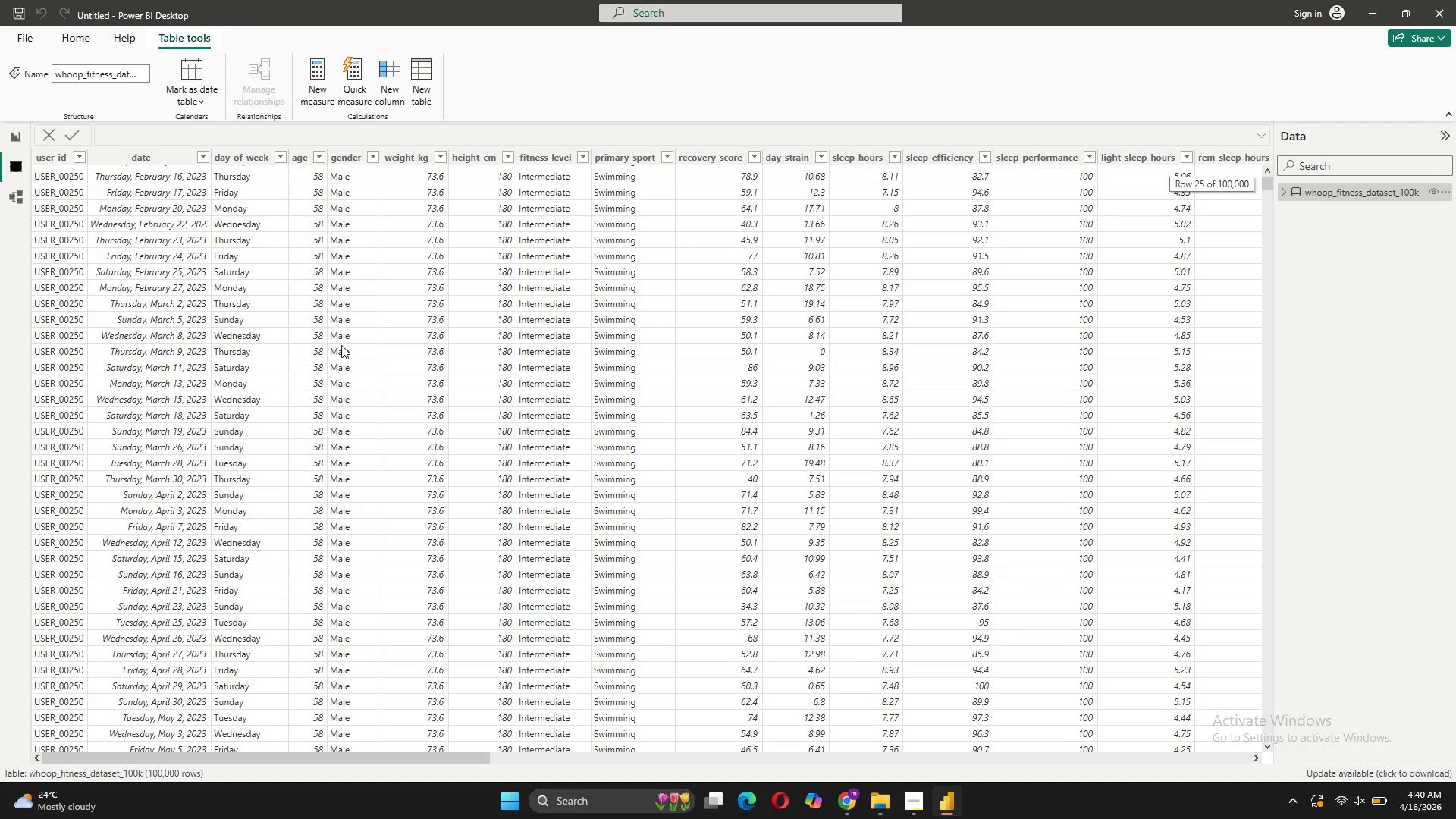 
scroll: coordinate [337, 339], scroll_direction: up, amount: 10.0
 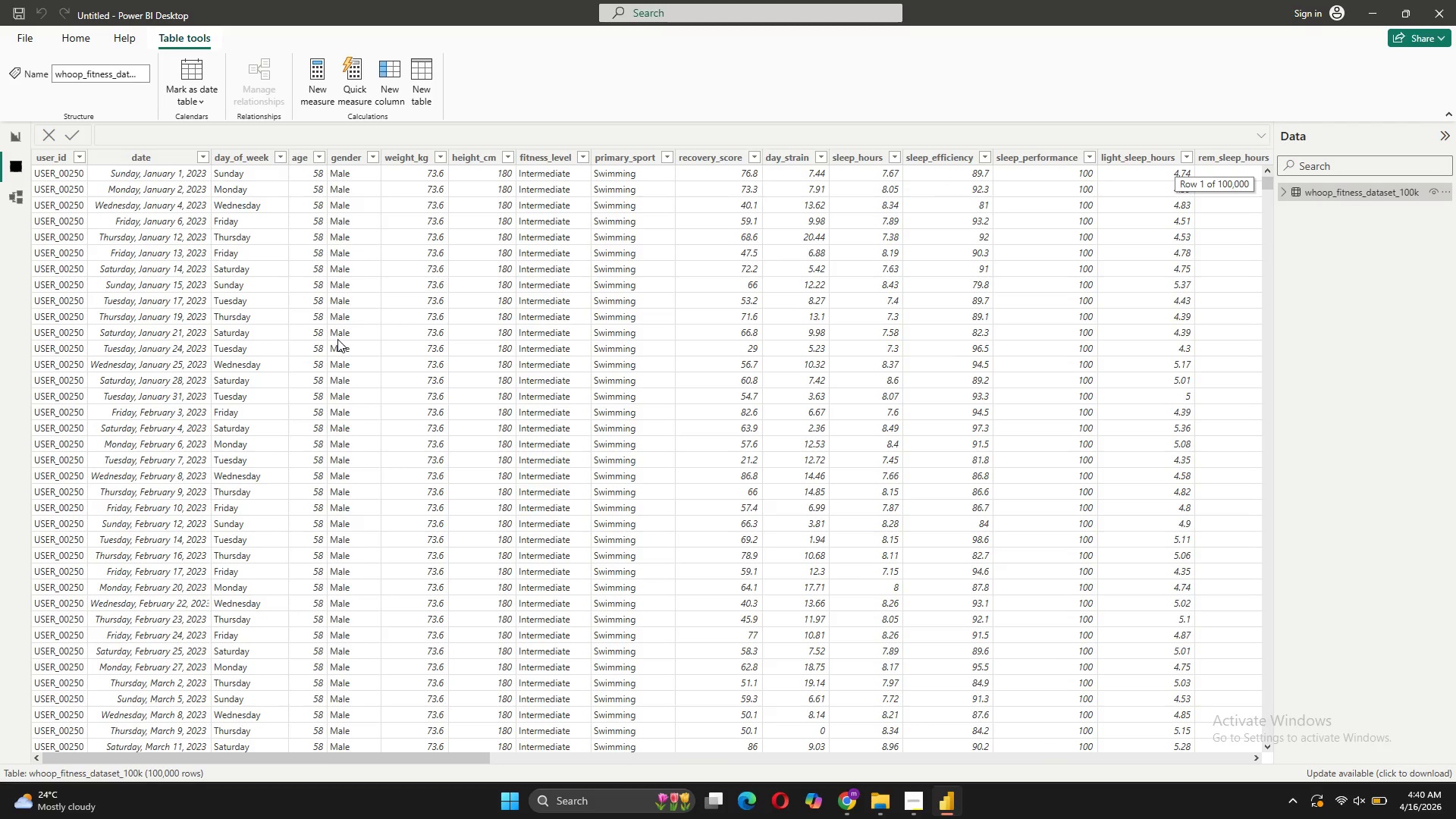 
scroll: coordinate [335, 329], scroll_direction: down, amount: 51.0
 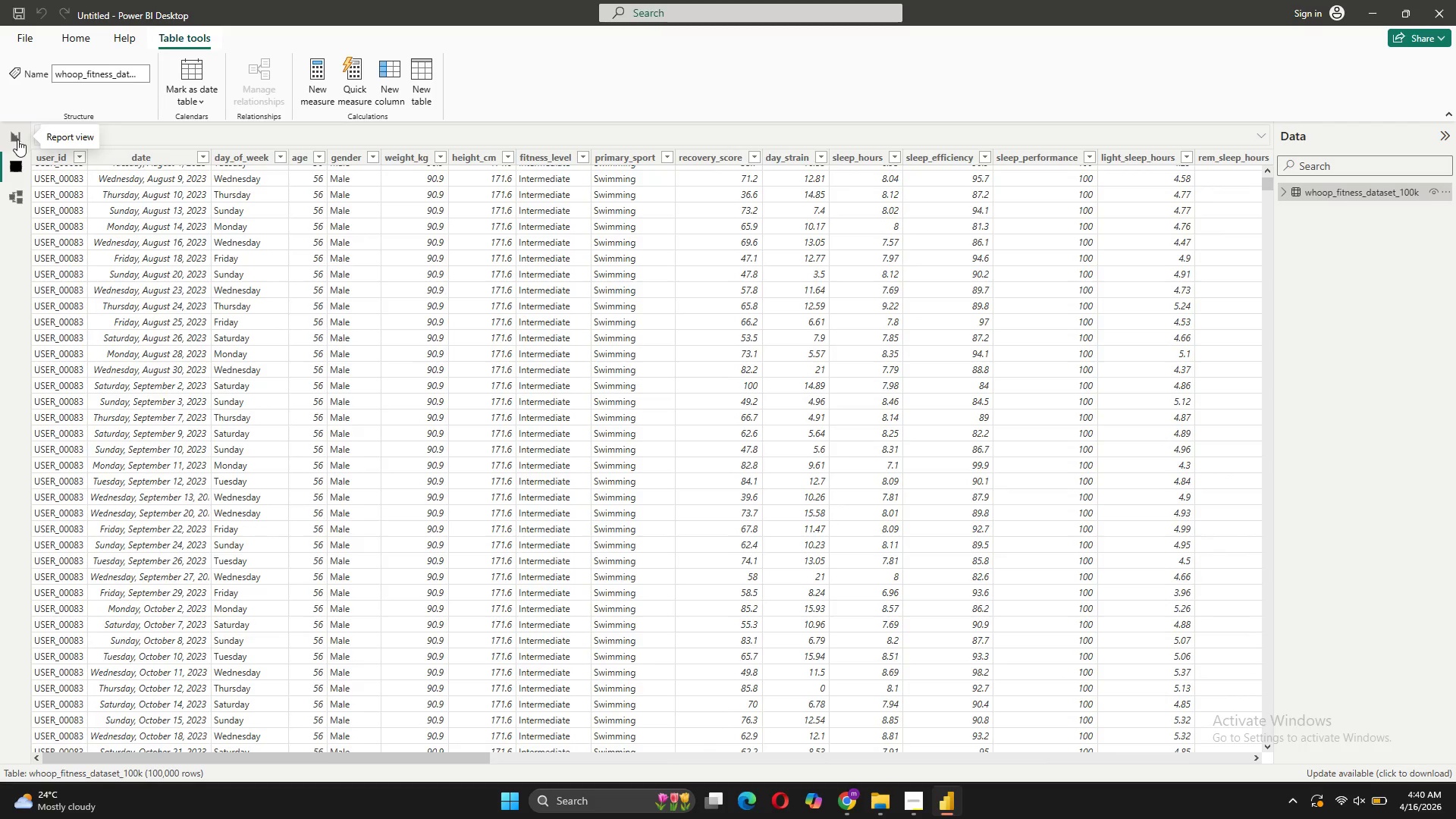 
left_click([17, 140])
 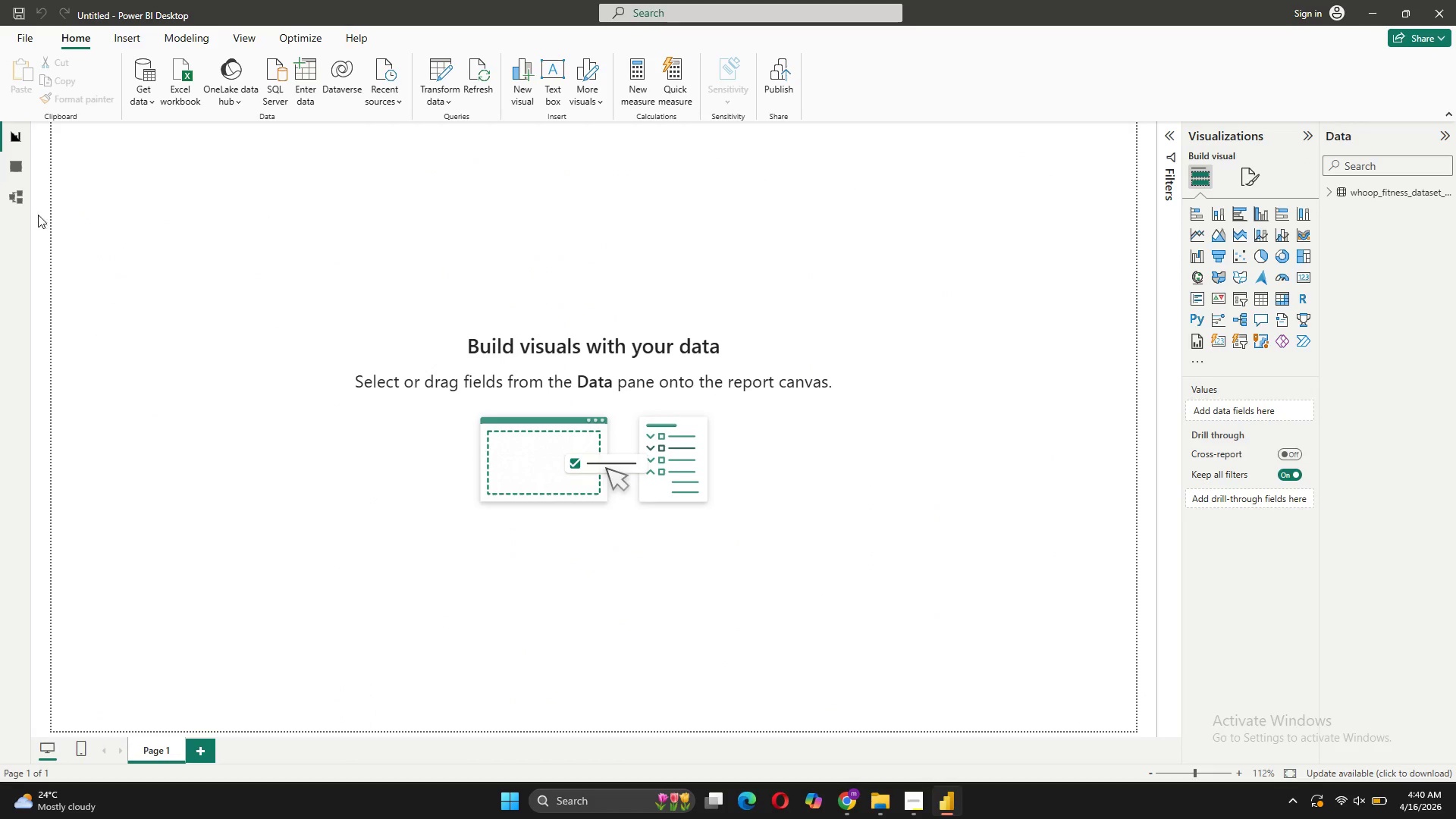 
left_click([11, 190])
 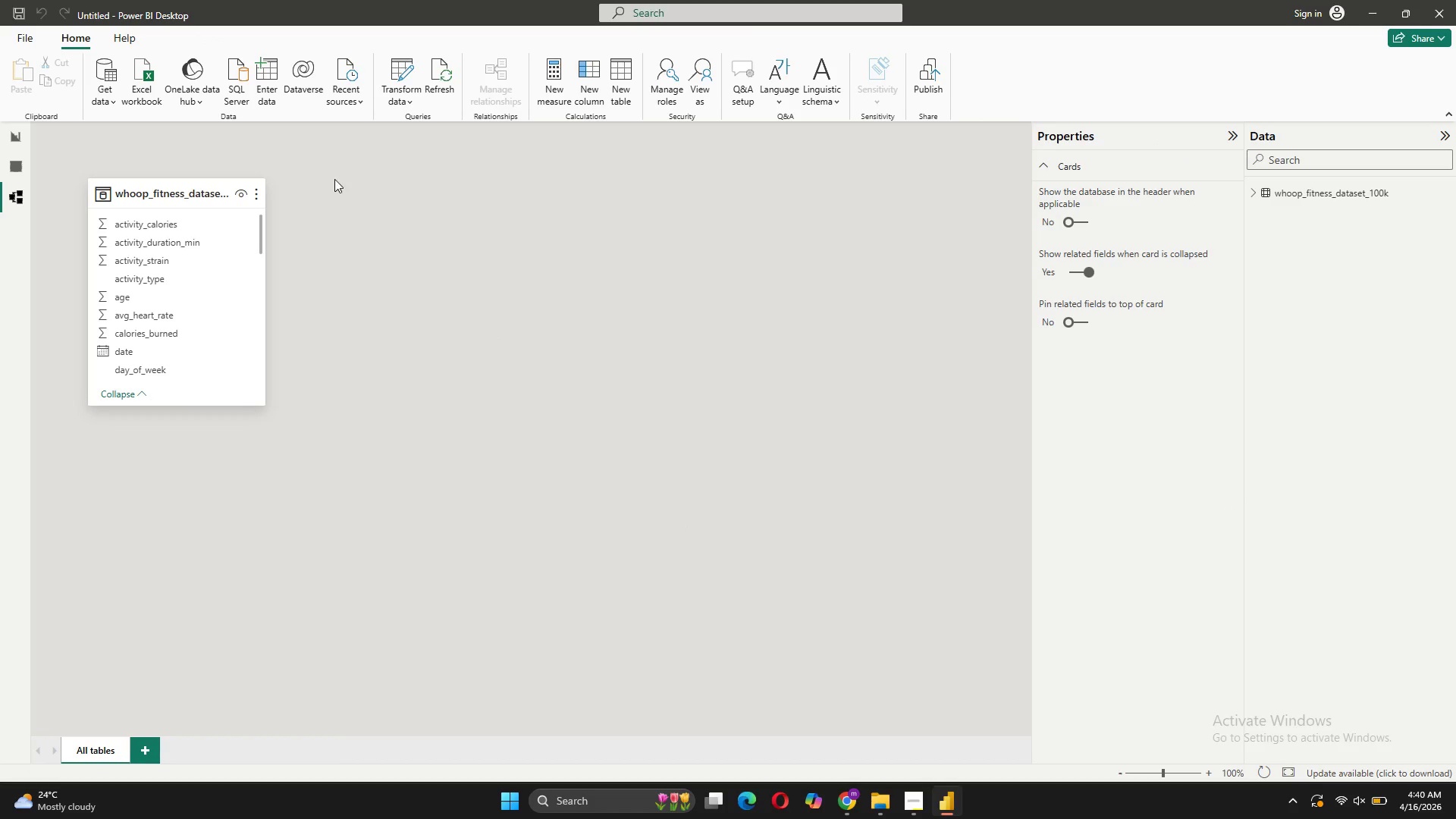 
left_click([628, 85])
 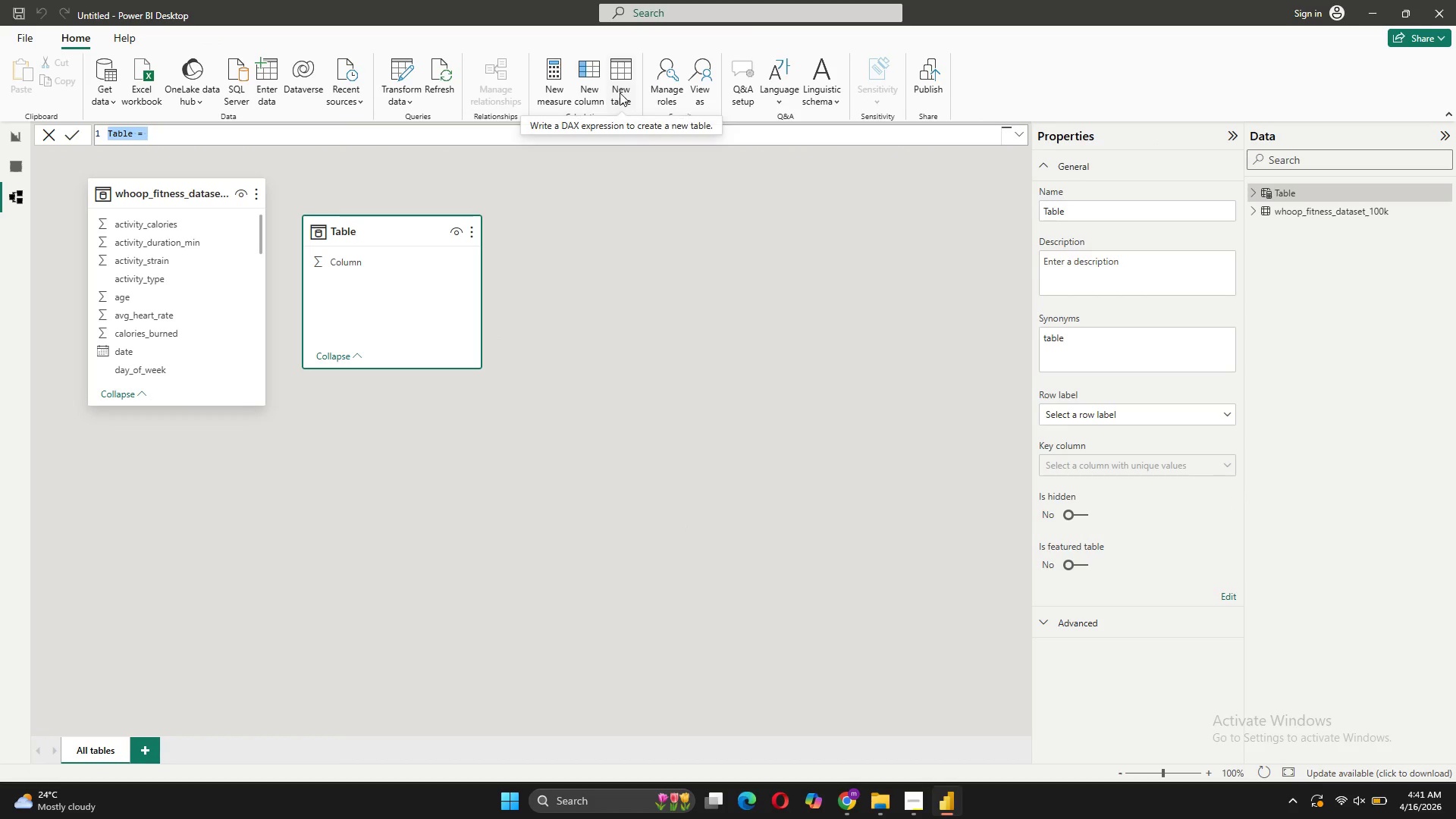 
wait(8.05)
 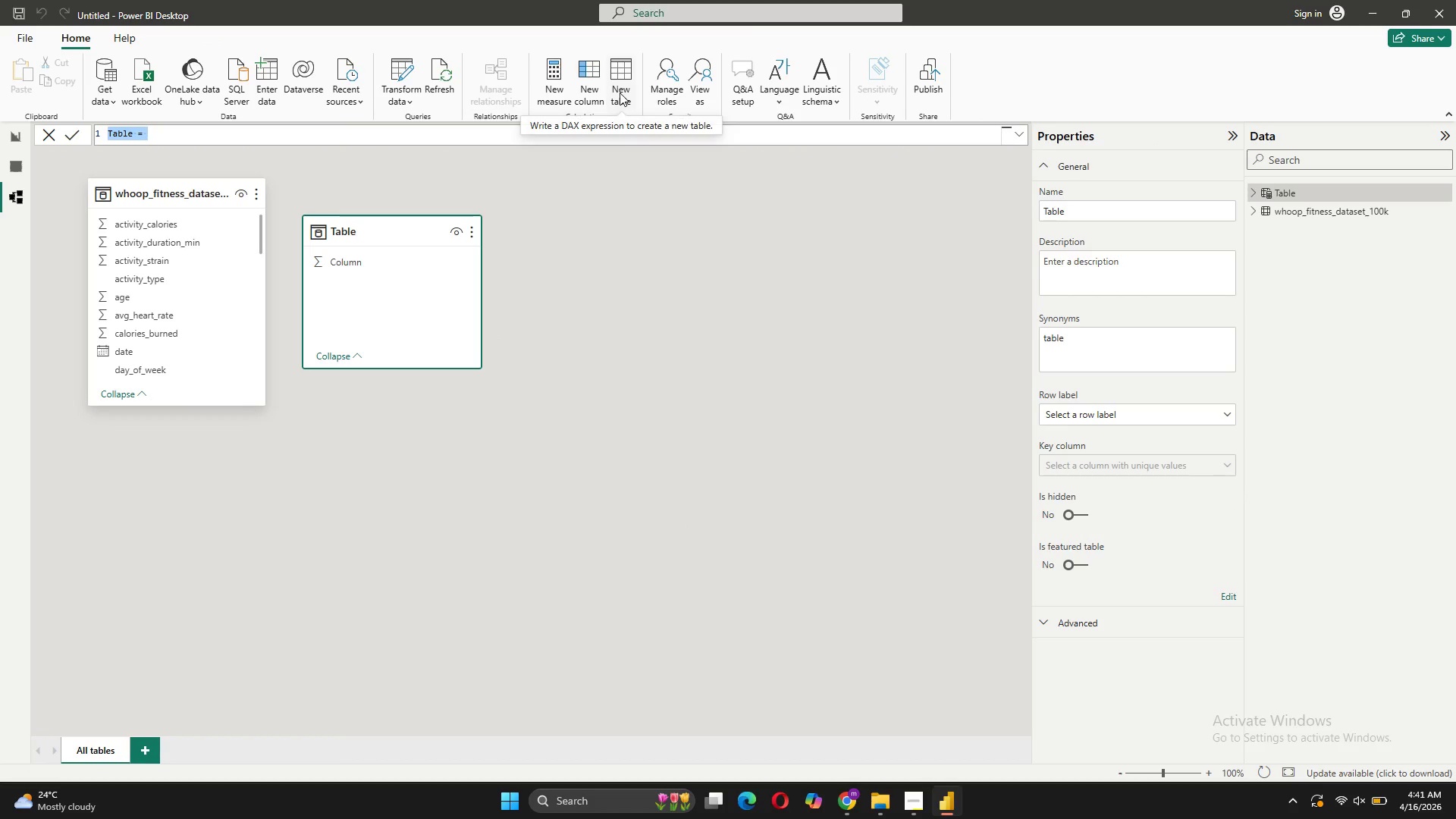 
left_click([177, 140])
 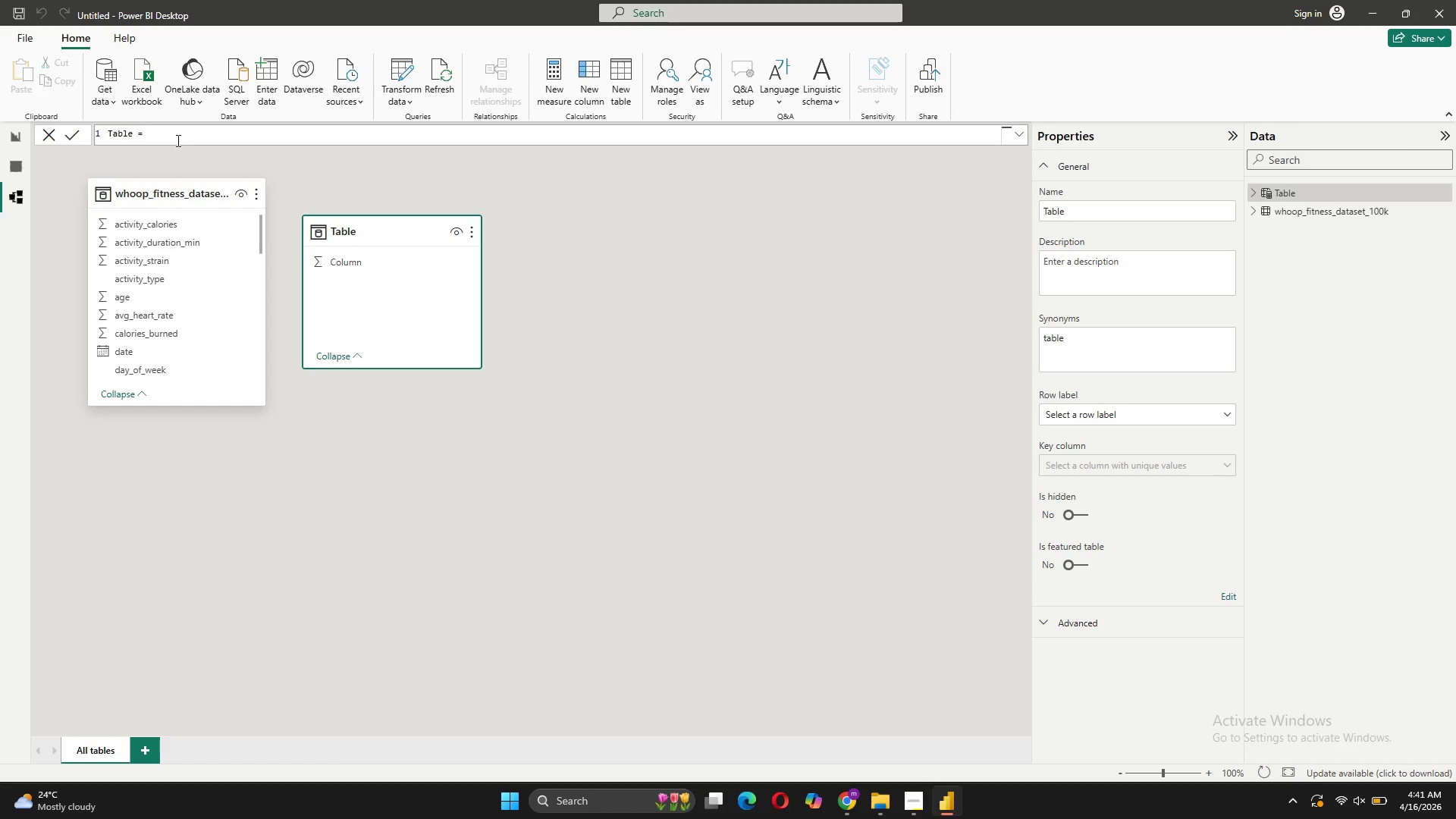 
key(Backspace)
key(Backspace)
key(Backspace)
key(Backspace)
key(Backspace)
key(Backspace)
key(Backspace)
key(Backspace)
type(Cal)
 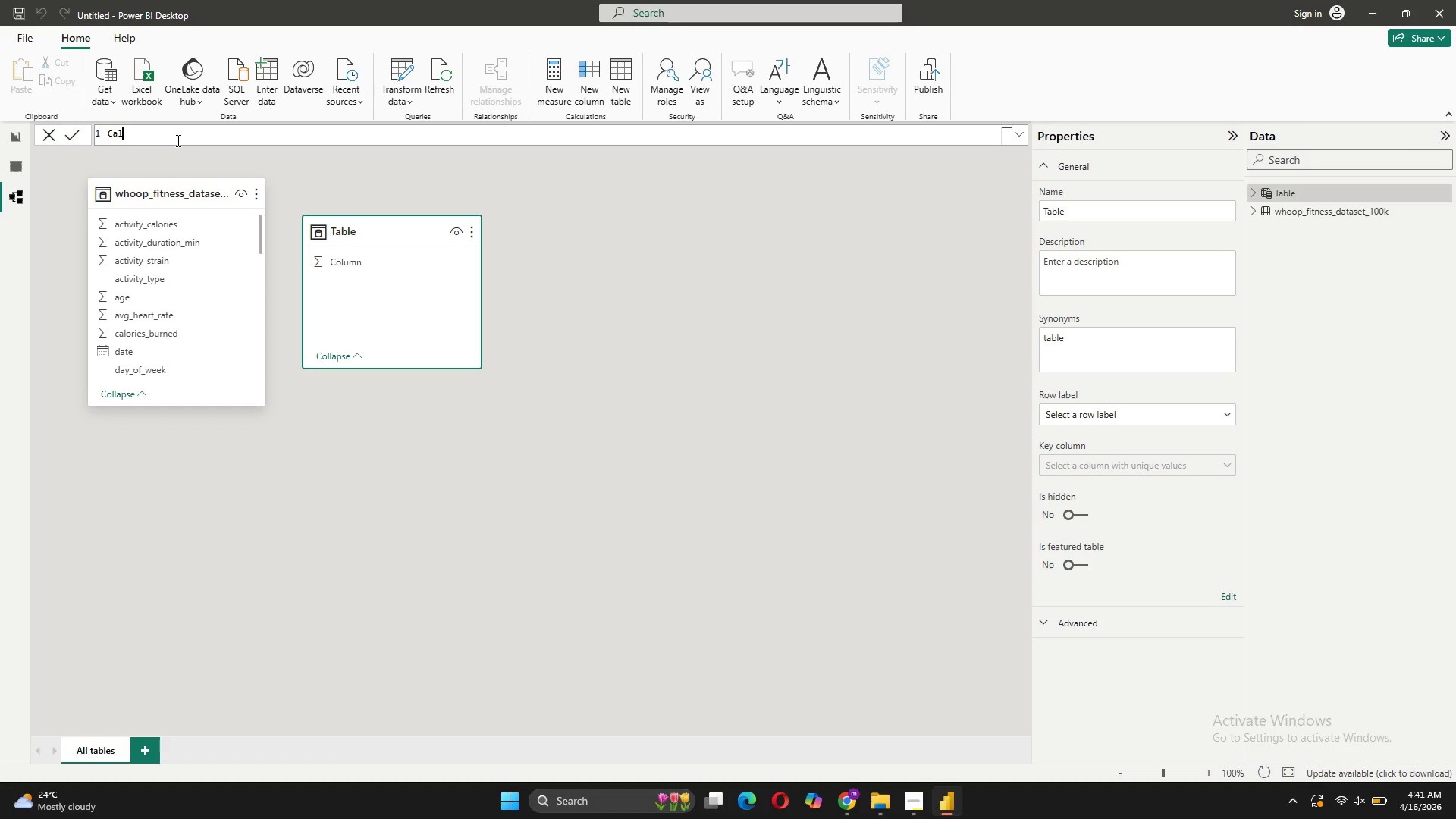 
type(endar)
 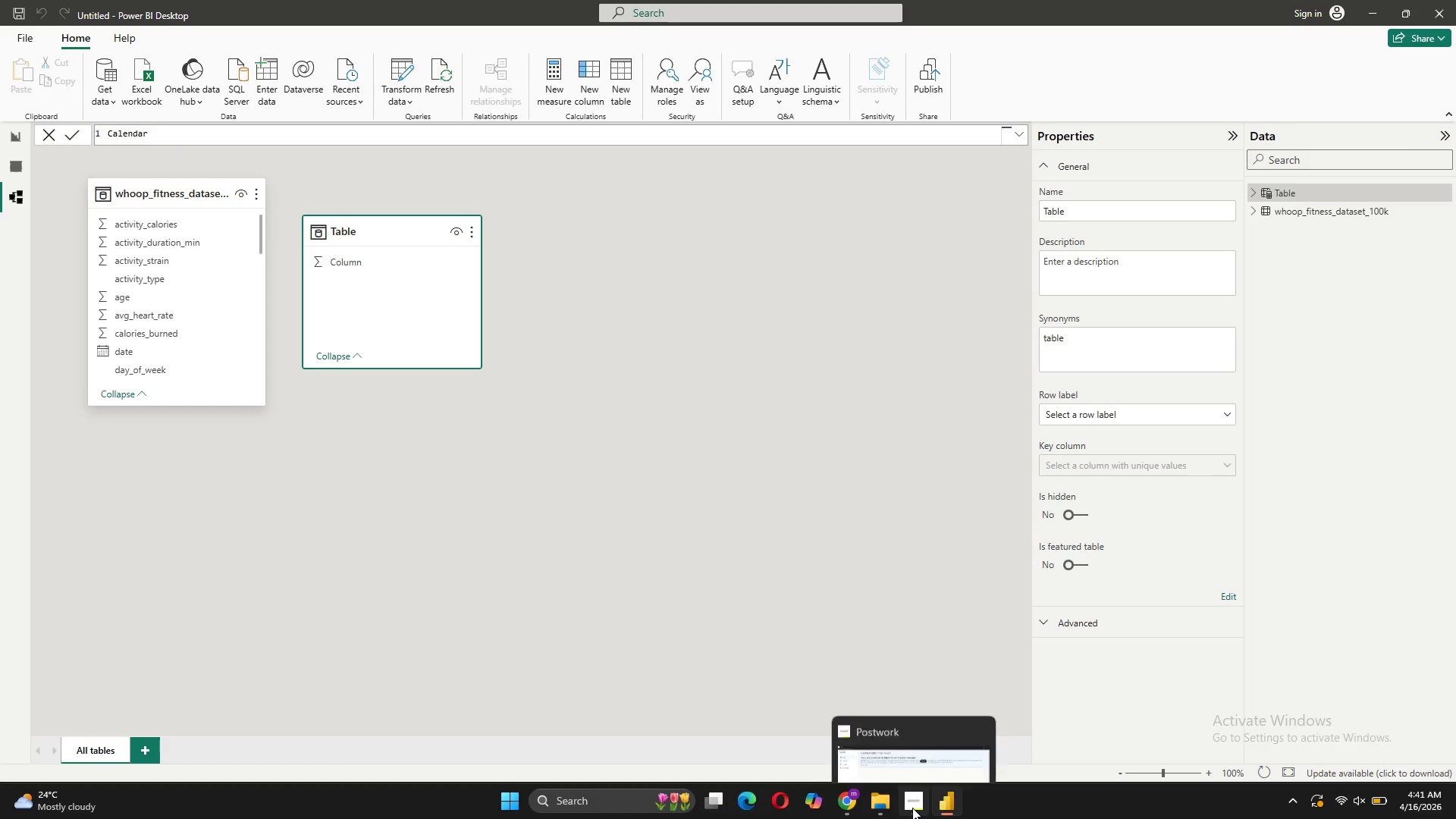 
left_click([924, 751])